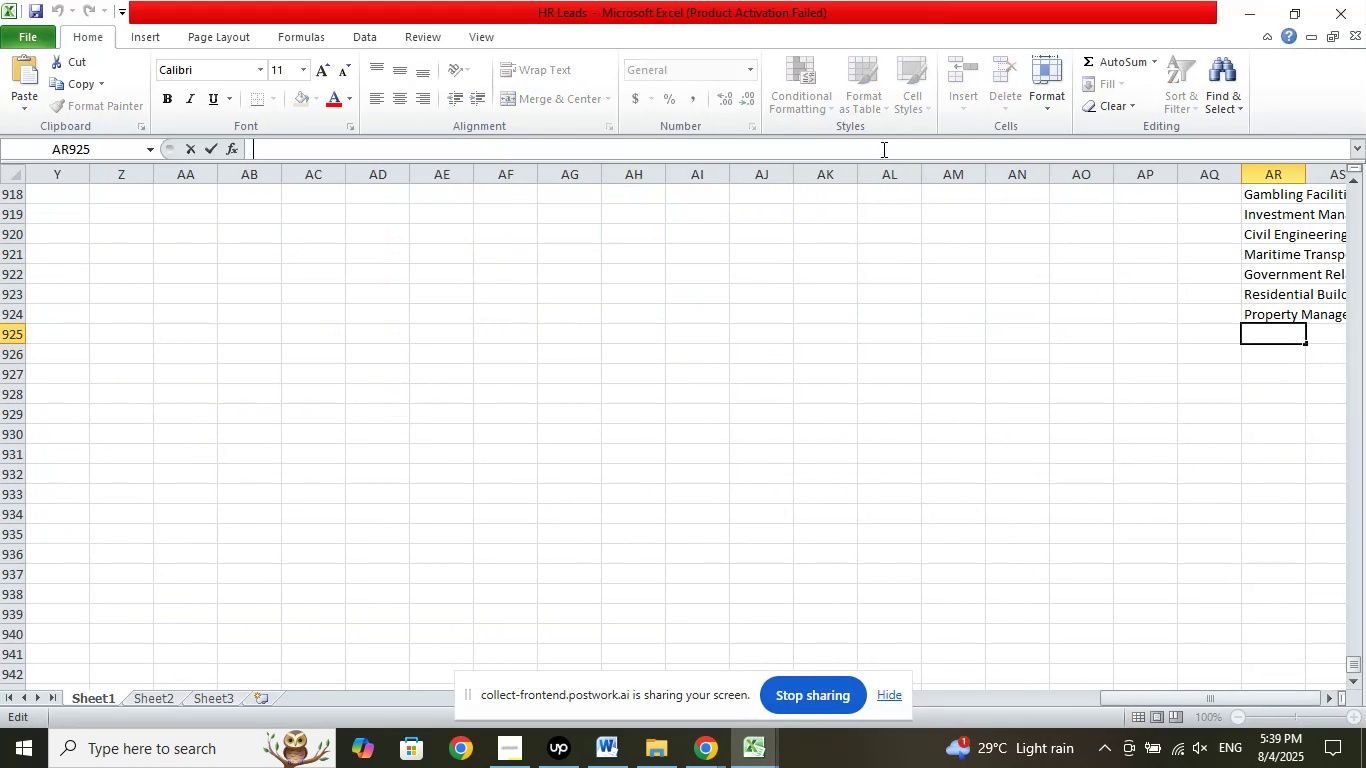 
right_click([882, 149])
 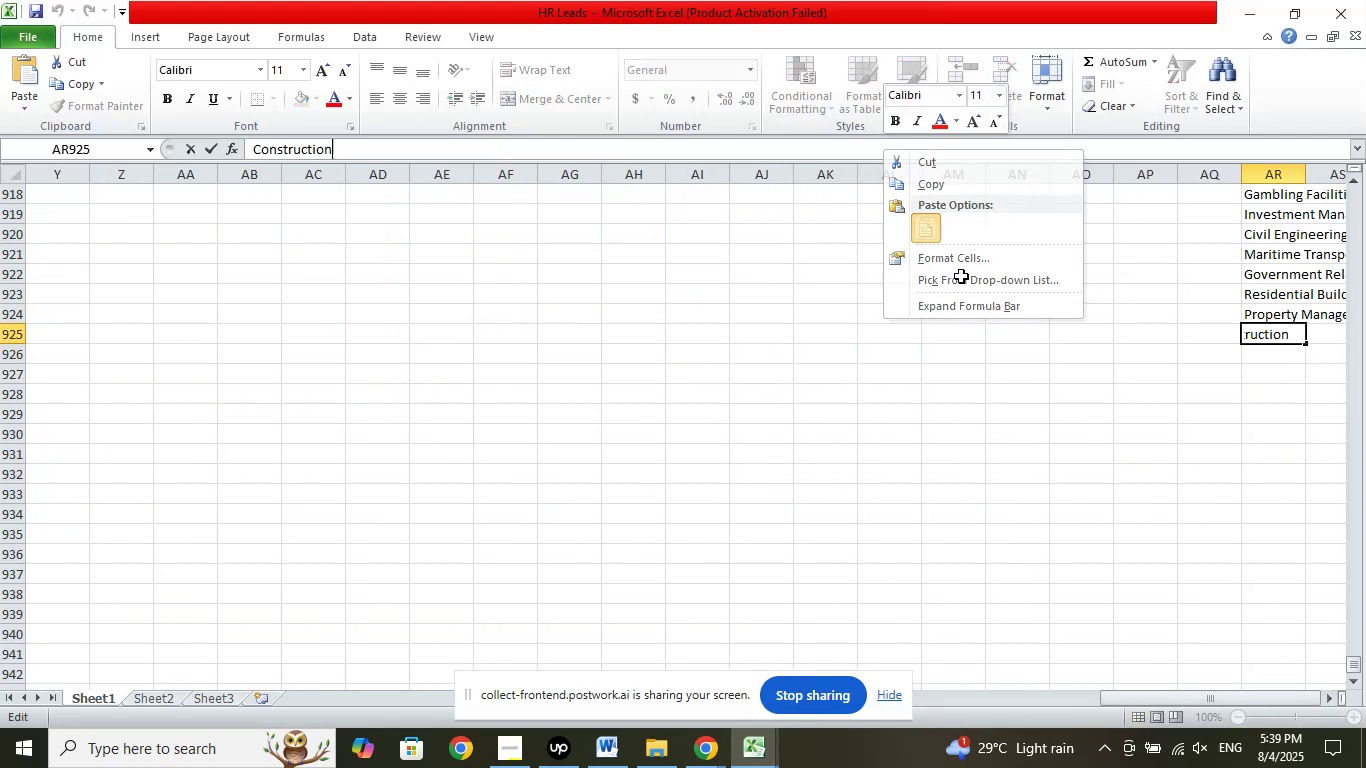 
double_click([1131, 432])
 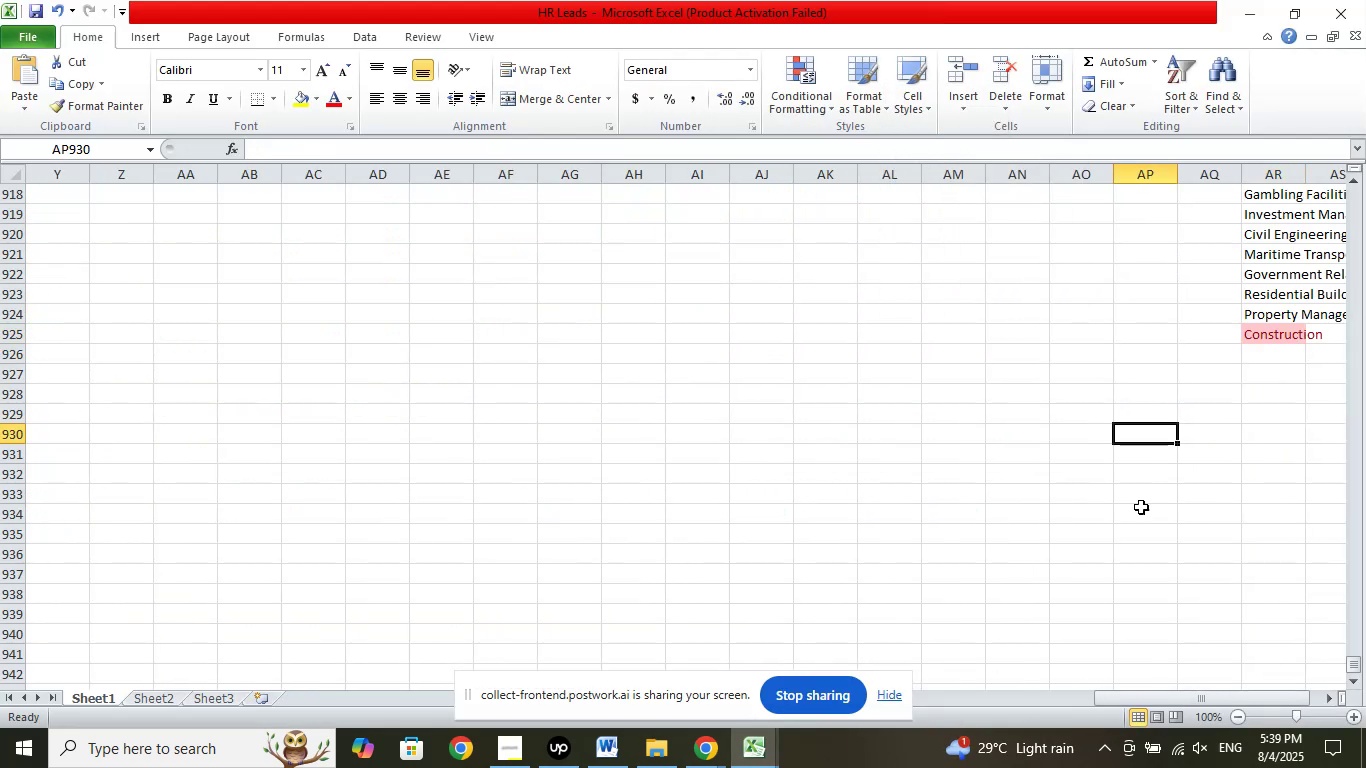 
scroll: coordinate [1144, 402], scroll_direction: up, amount: 45.0
 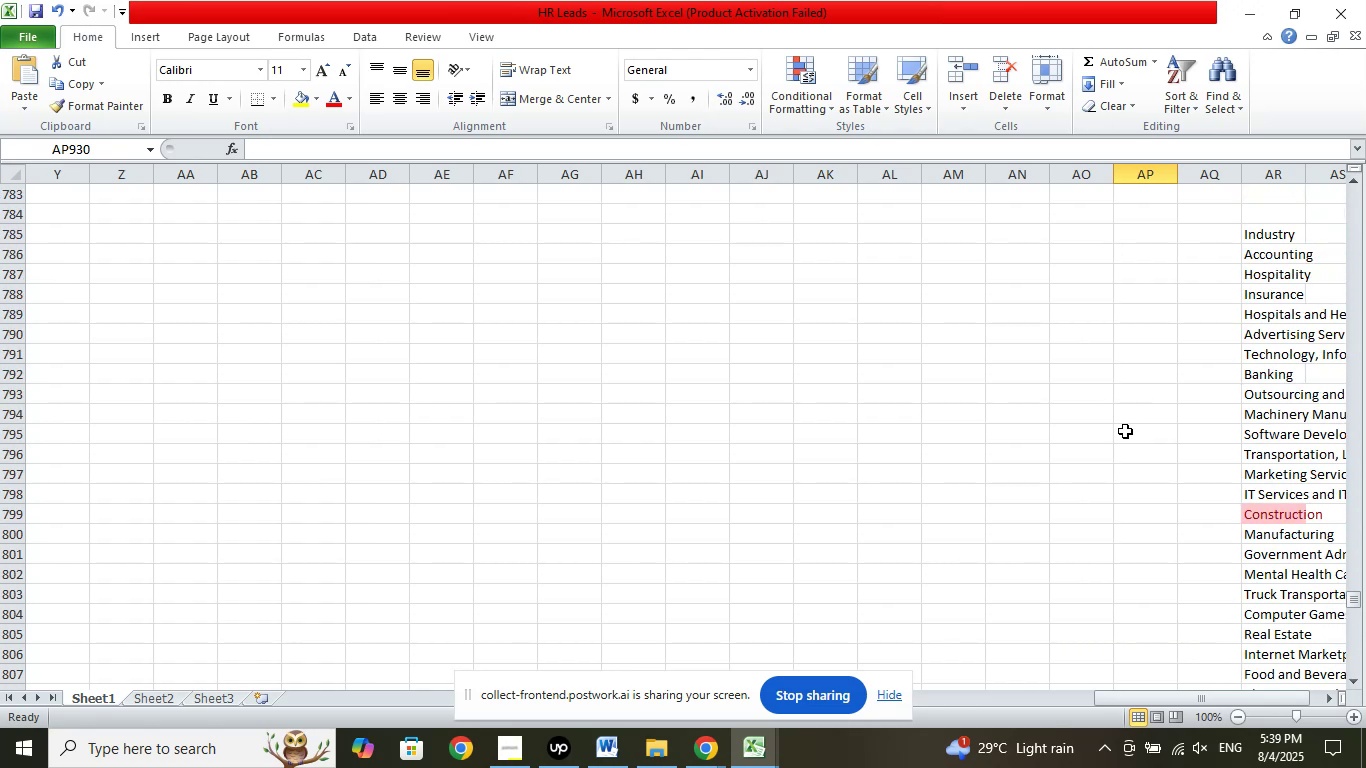 
key(Control+Z)
 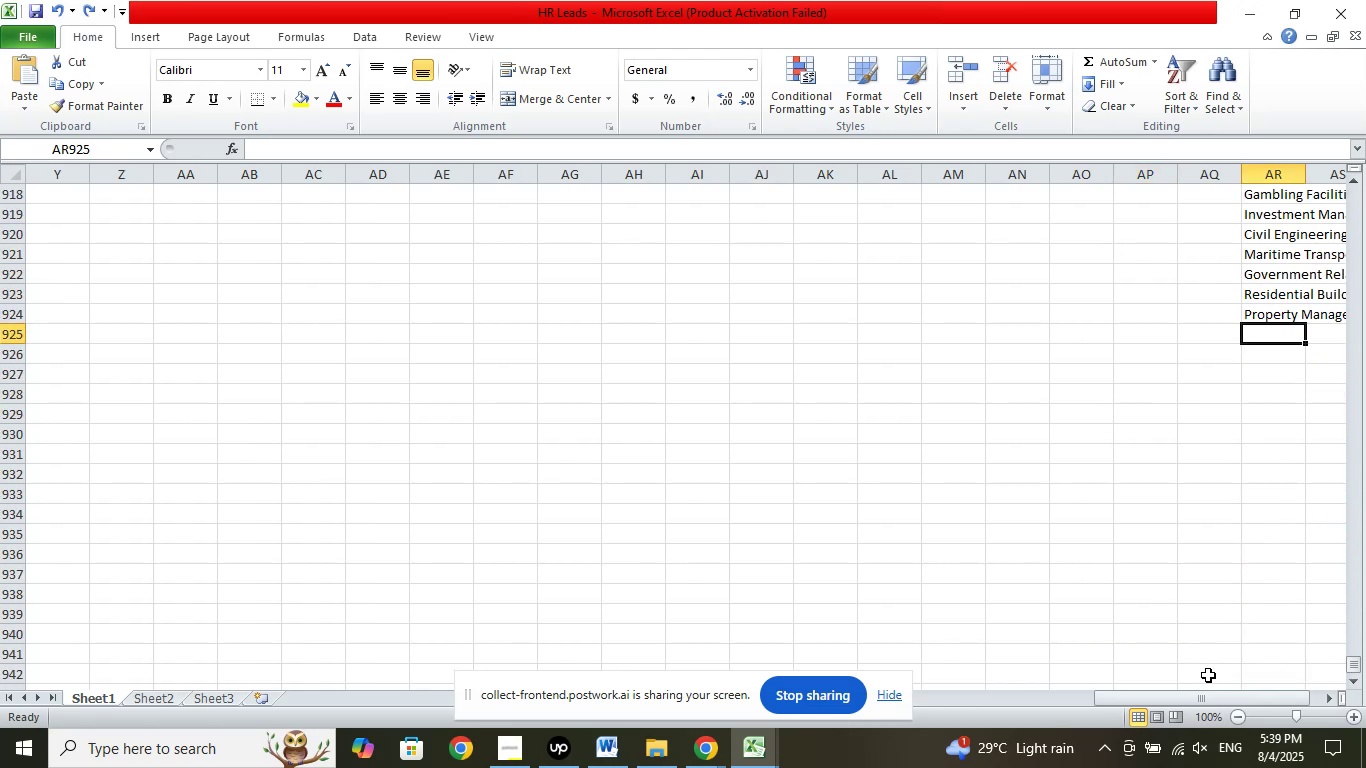 
left_click_drag(start_coordinate=[1213, 695], to_coordinate=[728, 697])
 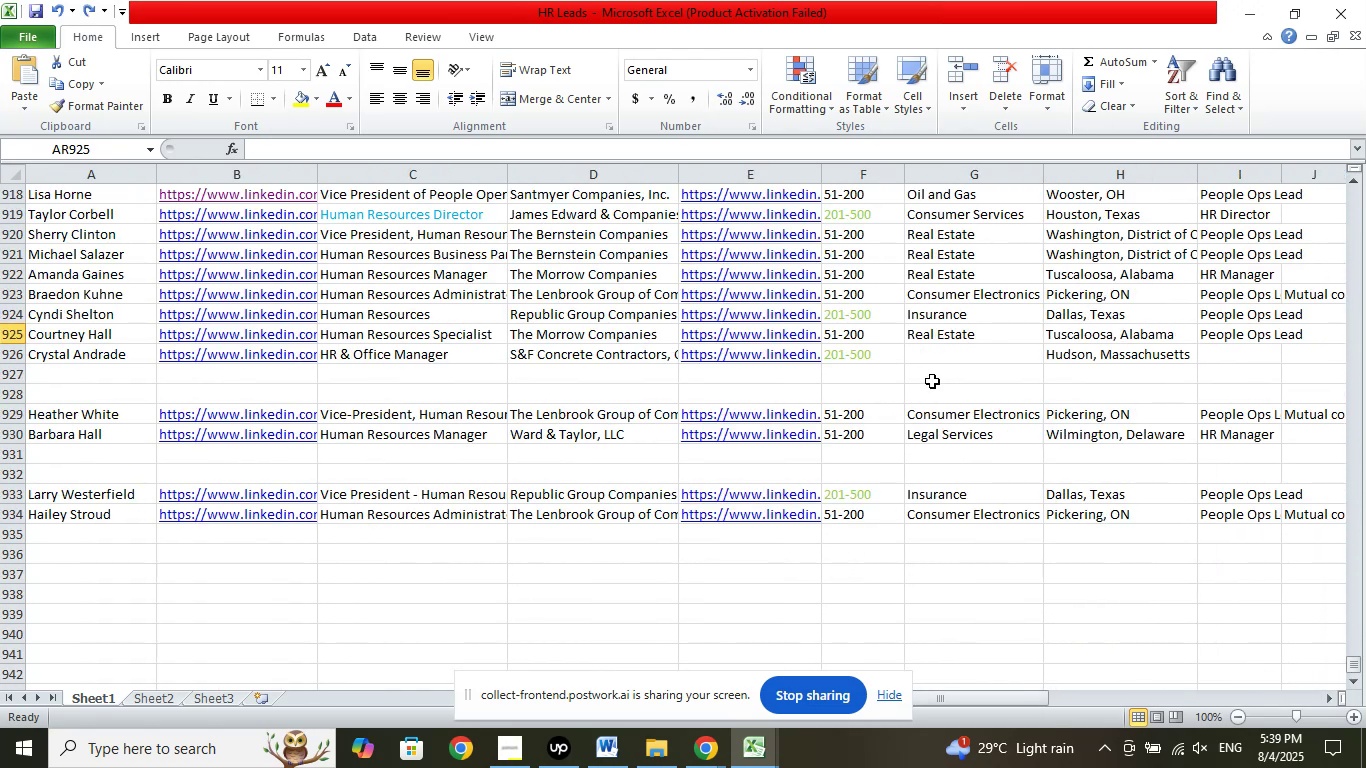 
left_click([941, 350])
 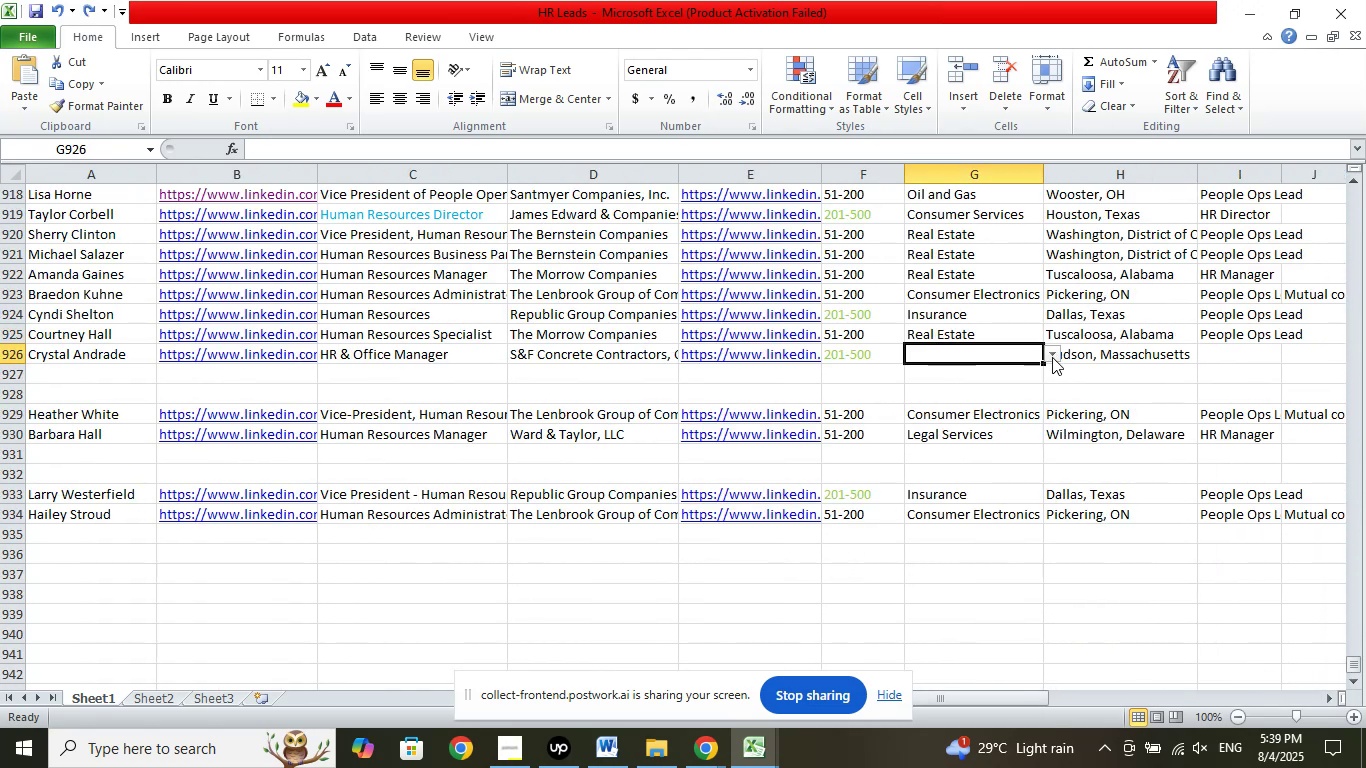 
left_click([1052, 357])
 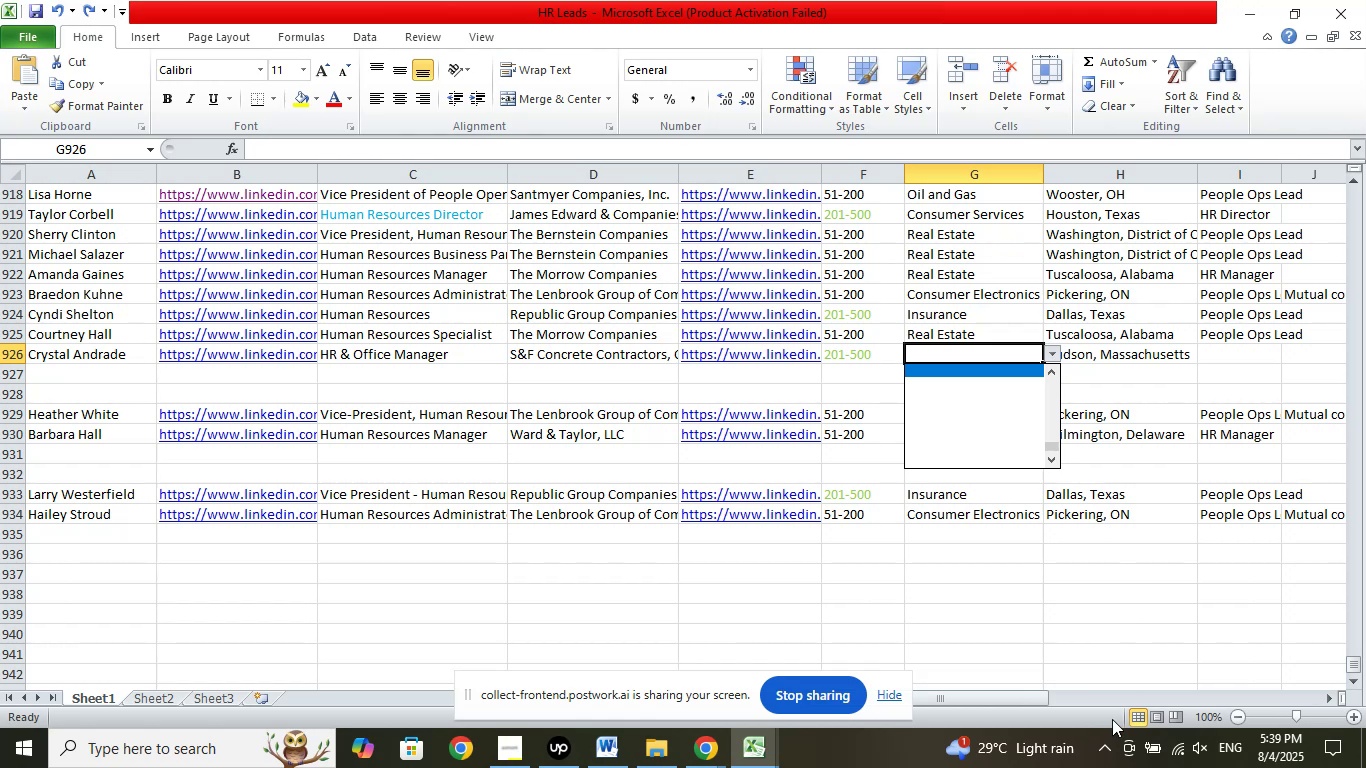 
hold_key(key=ArrowUp, duration=1.51)
 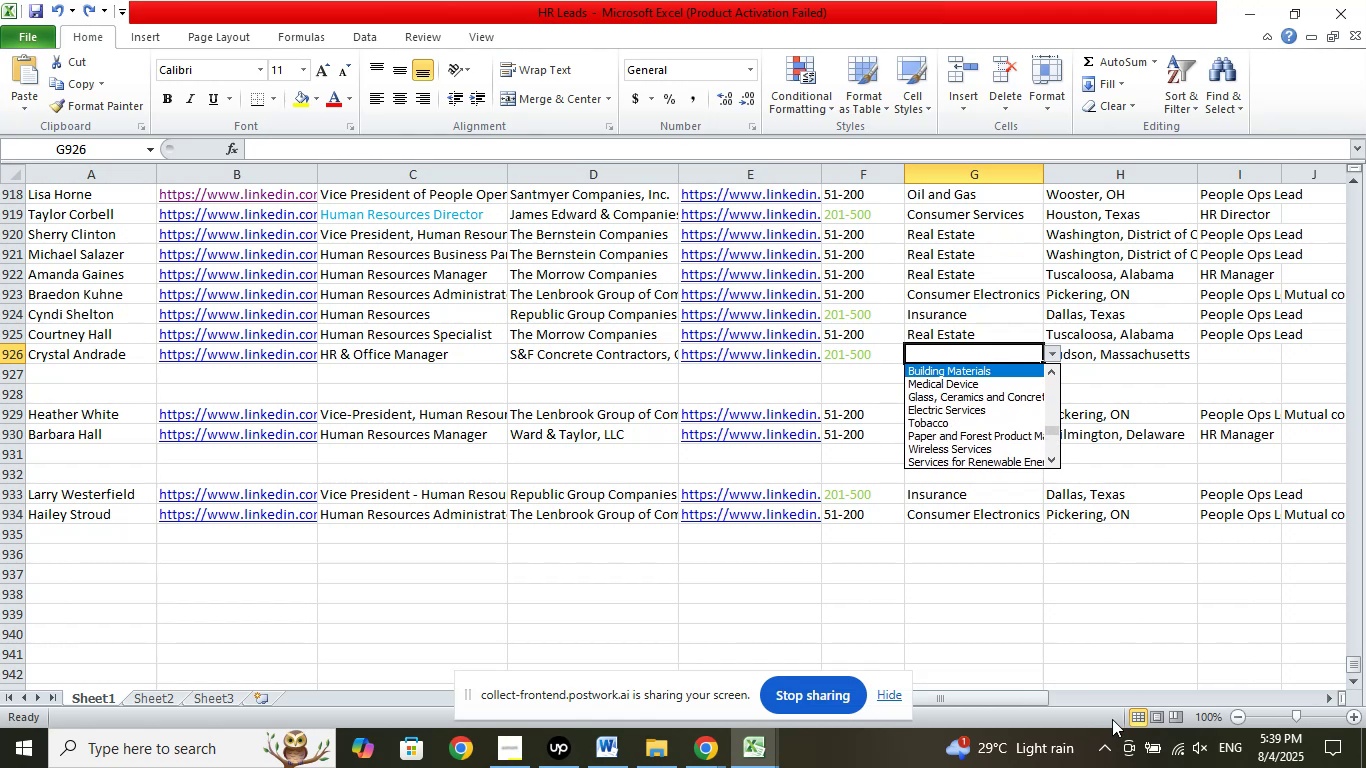 
hold_key(key=ArrowUp, duration=1.51)
 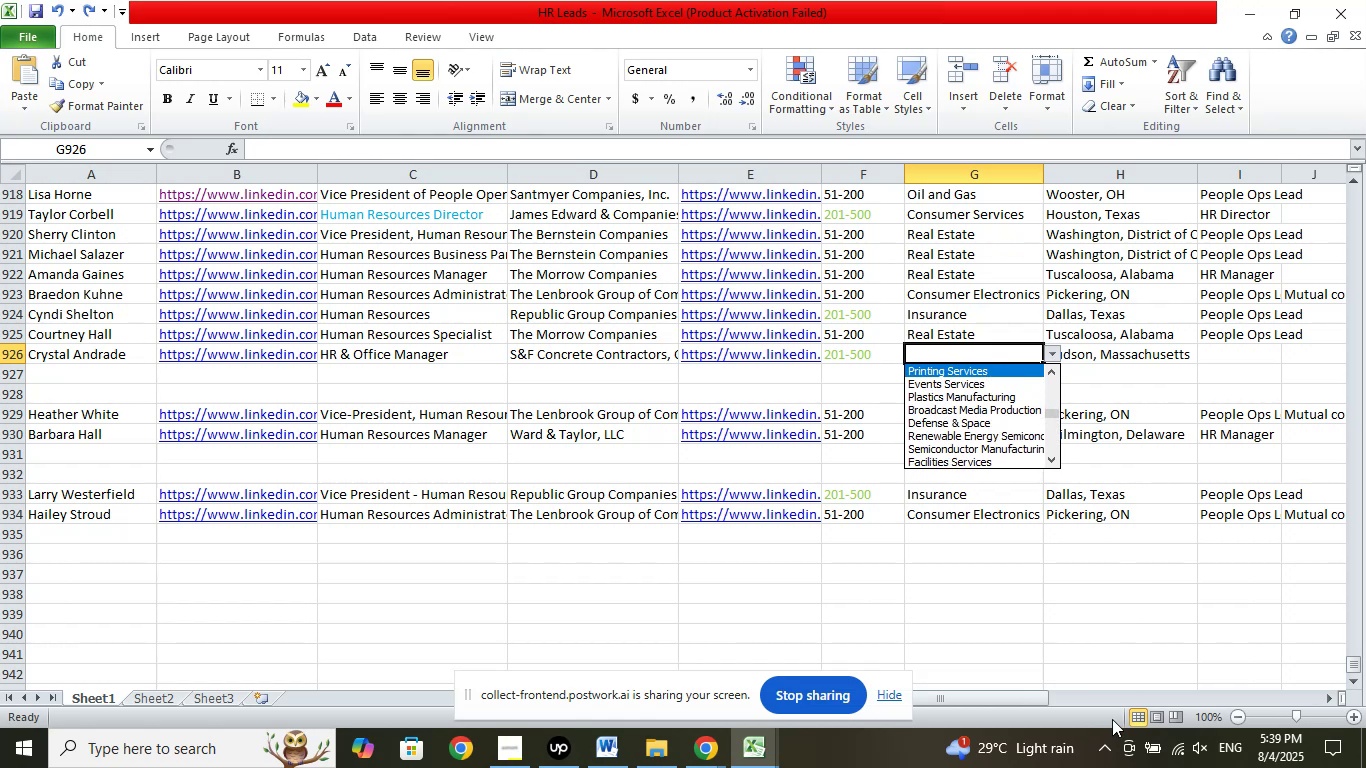 
hold_key(key=ArrowUp, duration=1.53)
 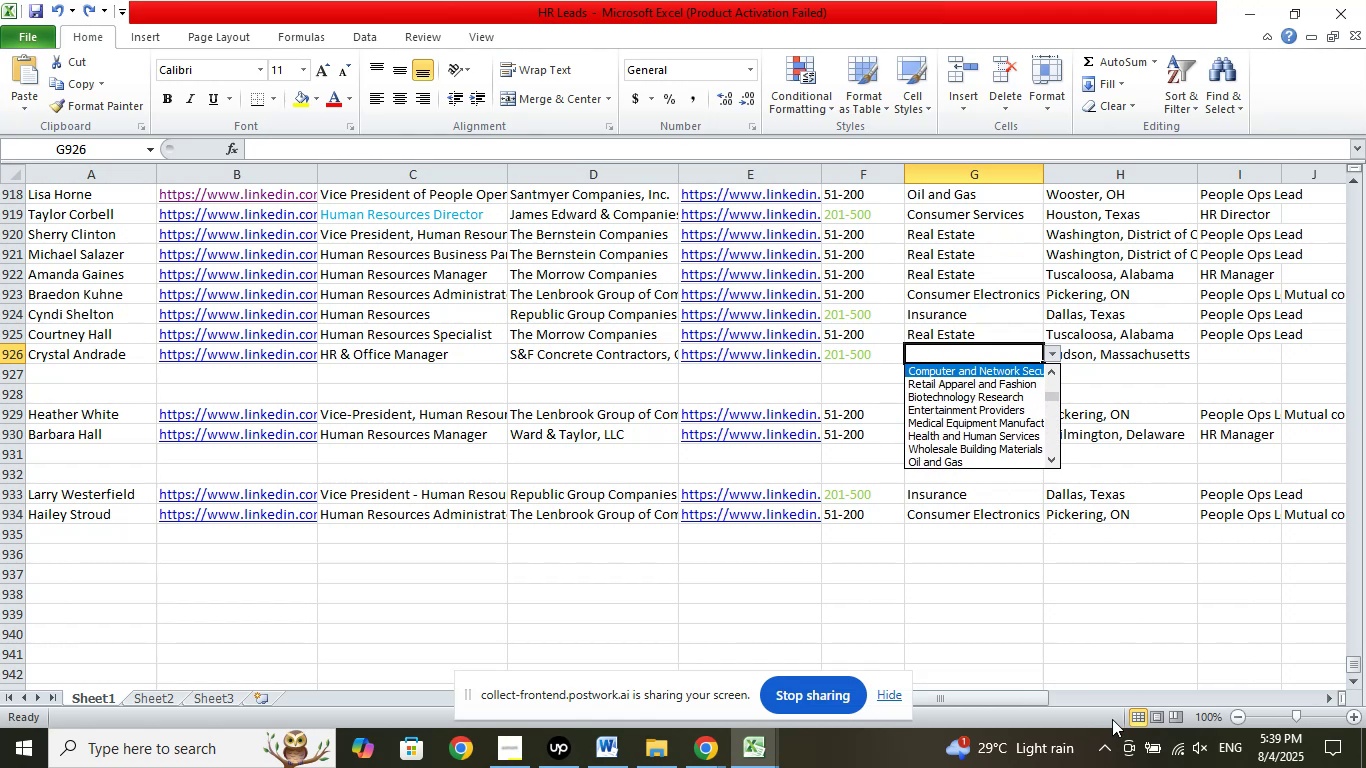 
hold_key(key=ArrowUp, duration=1.54)
 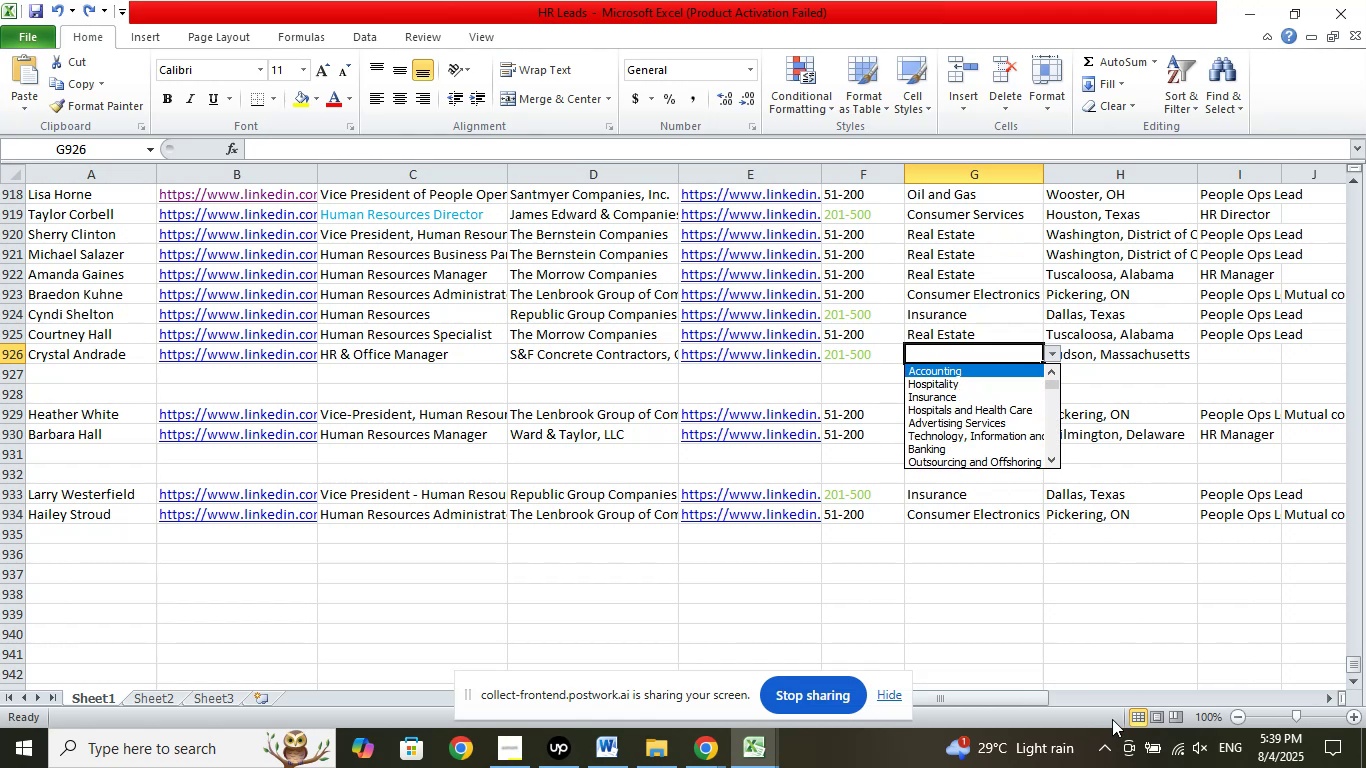 
hold_key(key=ArrowUp, duration=0.53)
 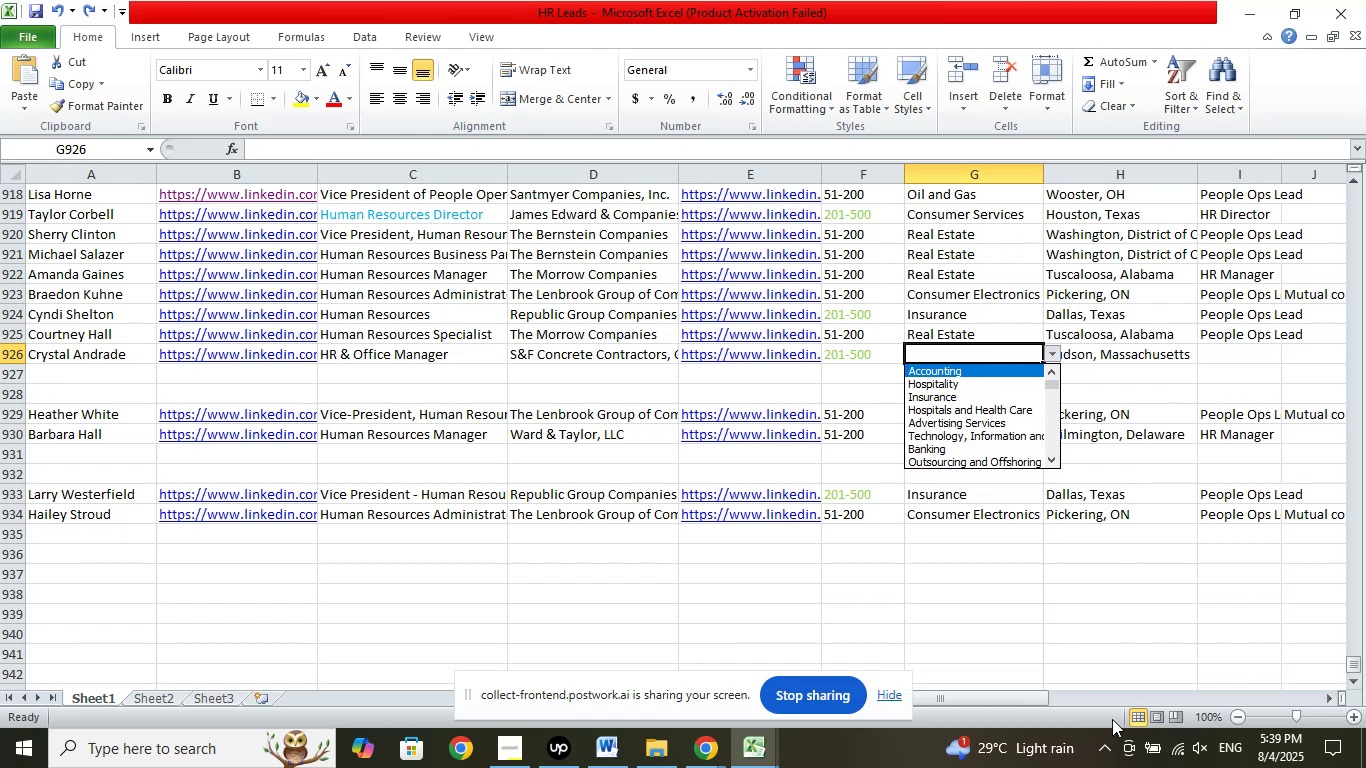 
key(ArrowDown)
 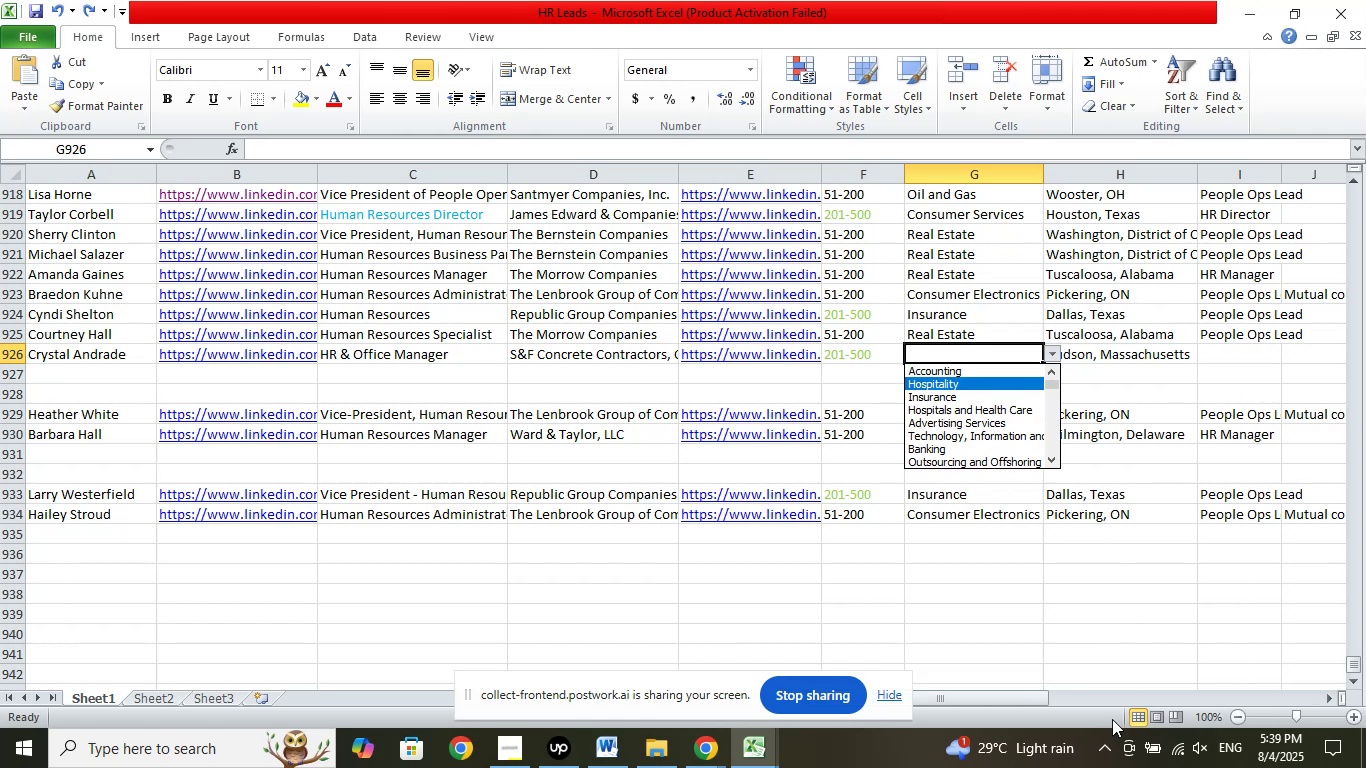 
hold_key(key=ArrowDown, duration=0.81)
 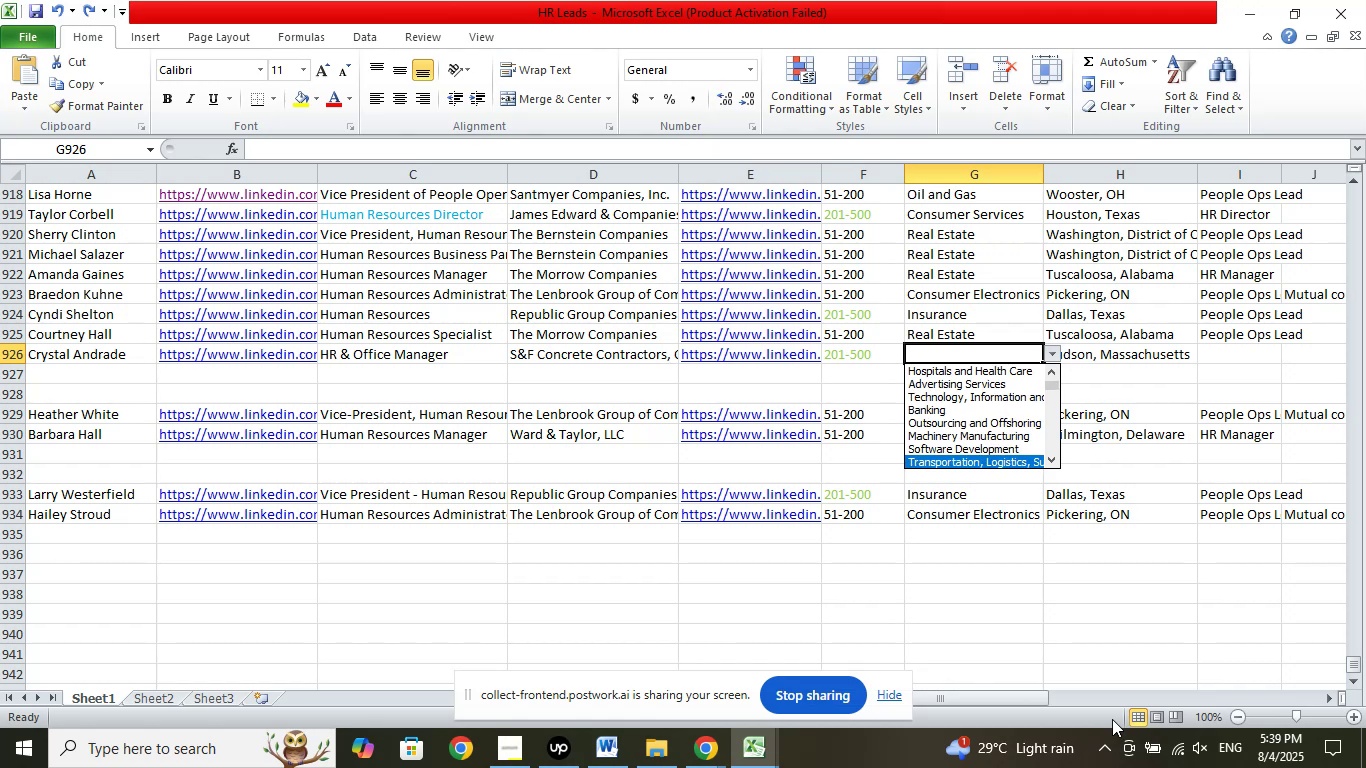 
key(ArrowDown)
 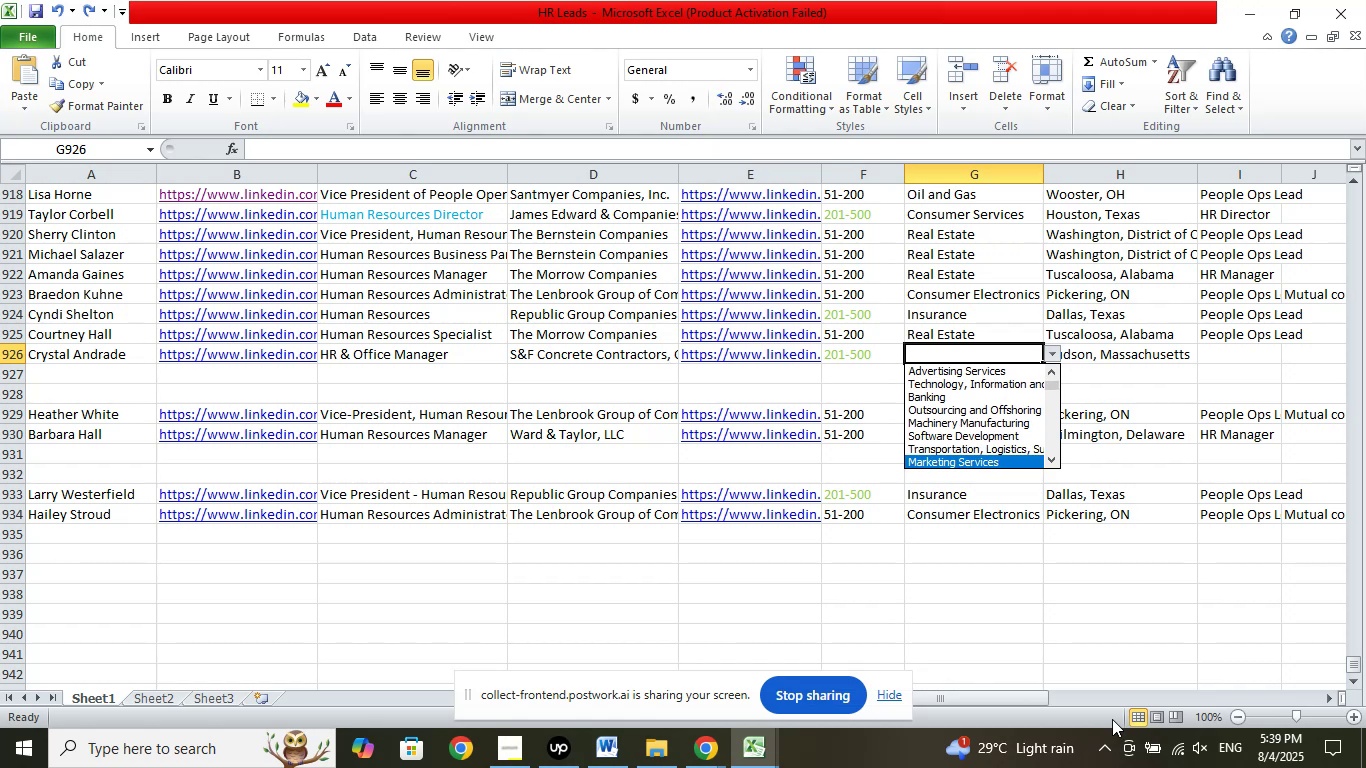 
key(ArrowDown)
 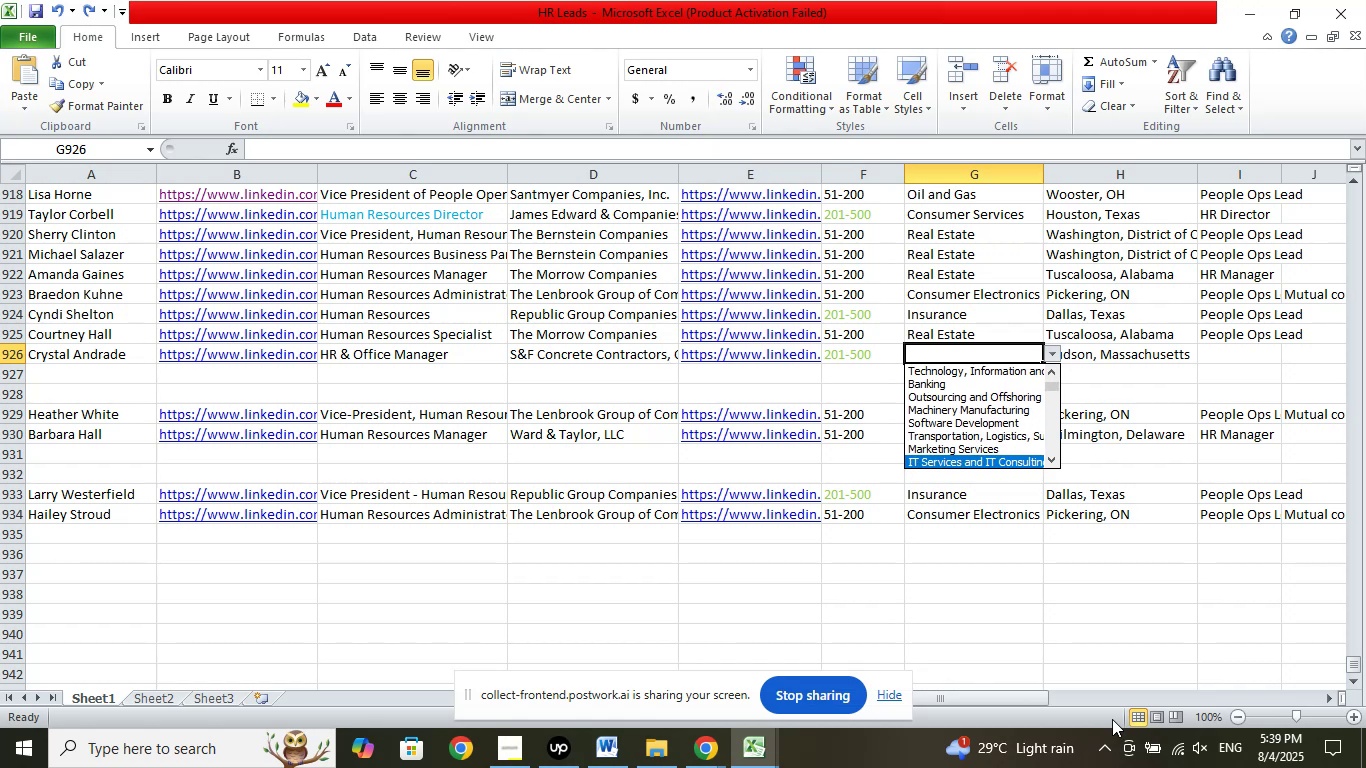 
key(ArrowDown)
 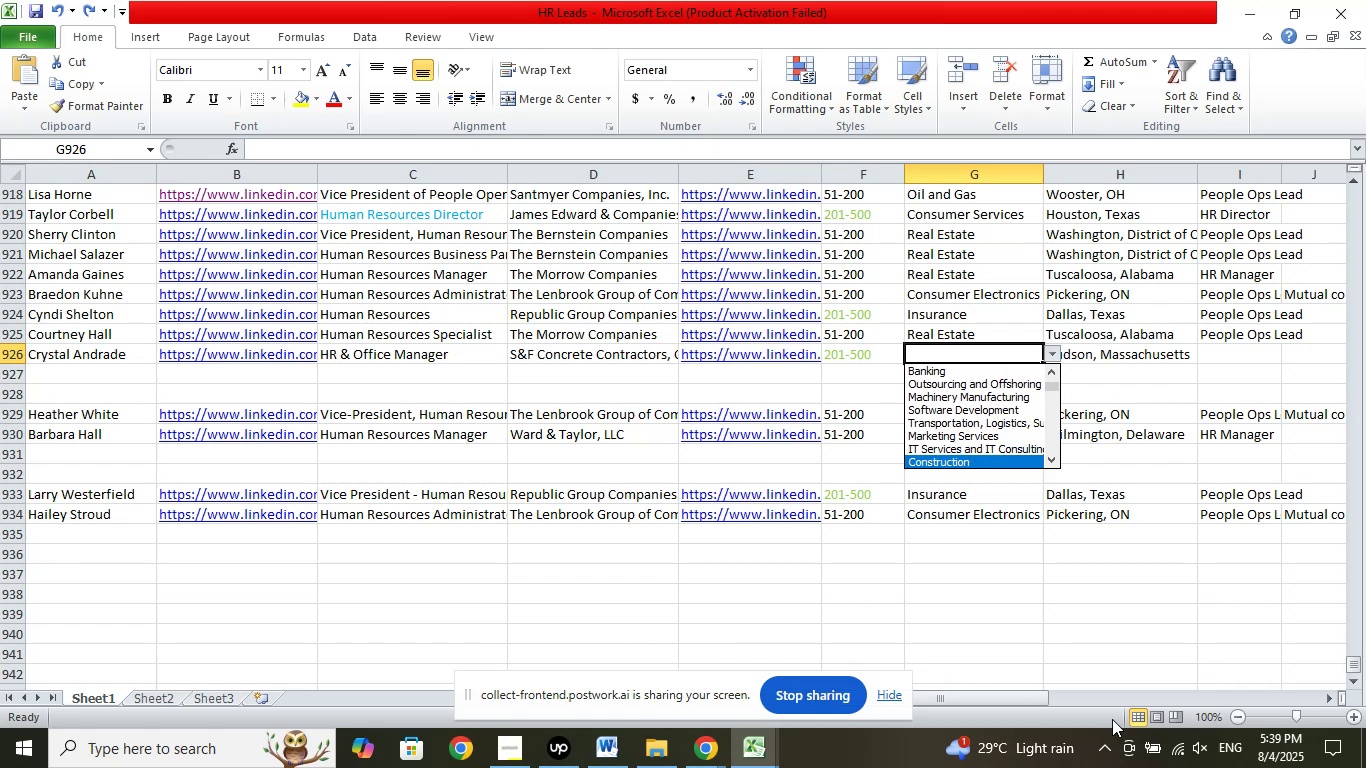 
key(Enter)
 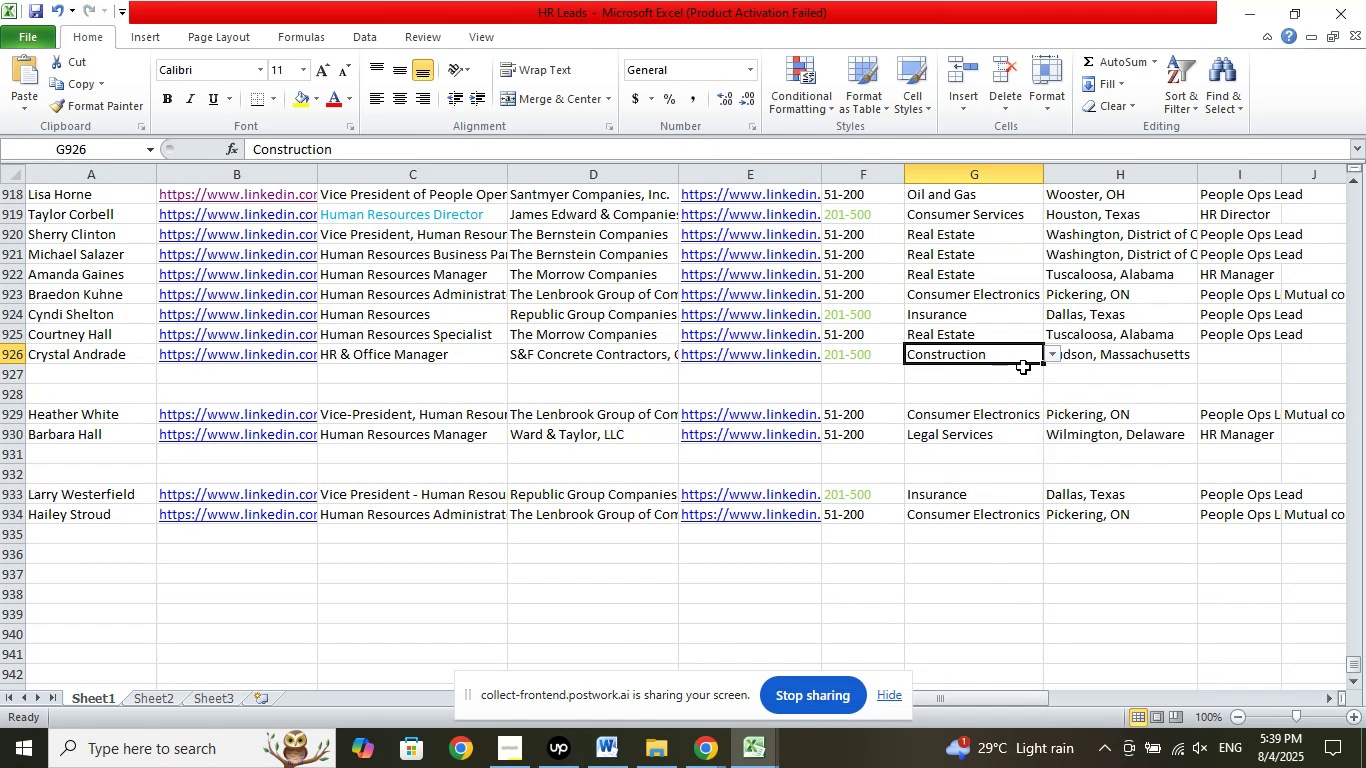 
left_click([1249, 347])
 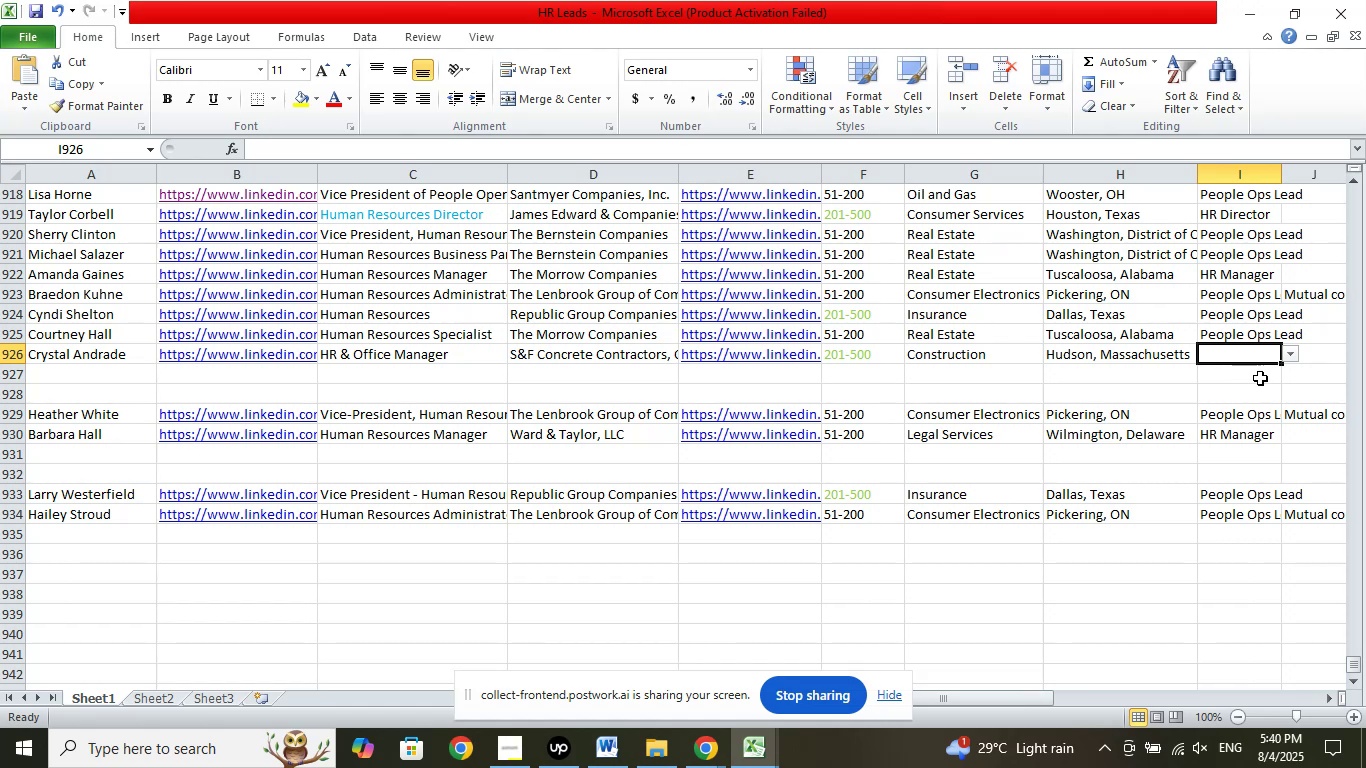 
wait(13.45)
 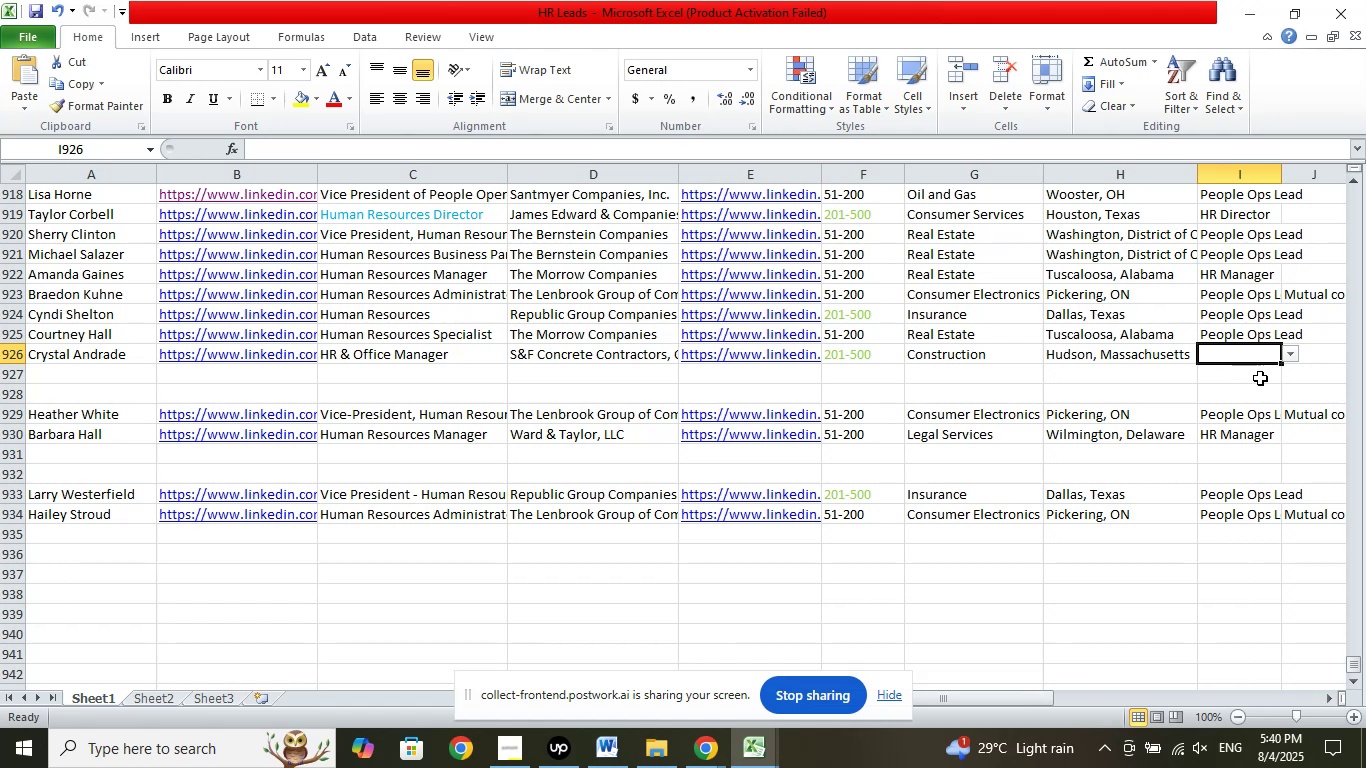 
left_click([1289, 359])
 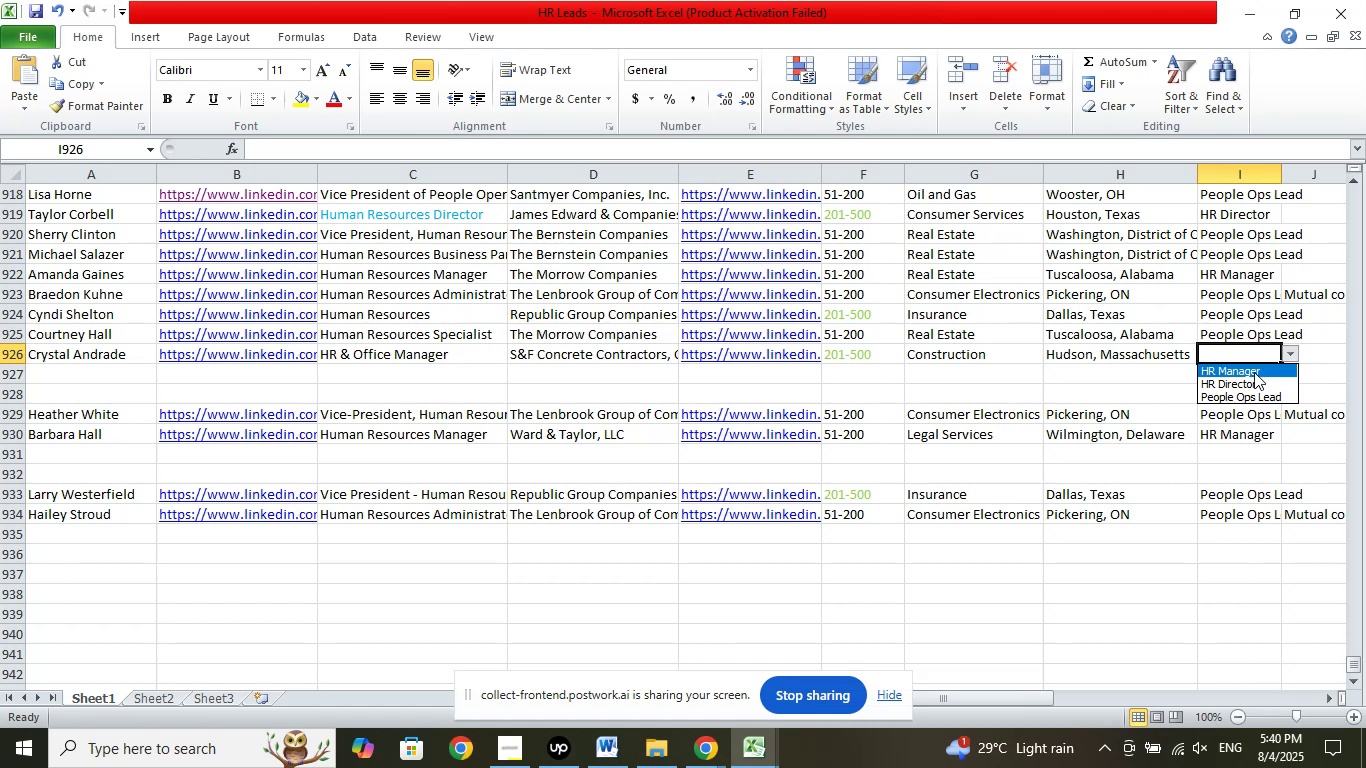 
left_click([1254, 372])
 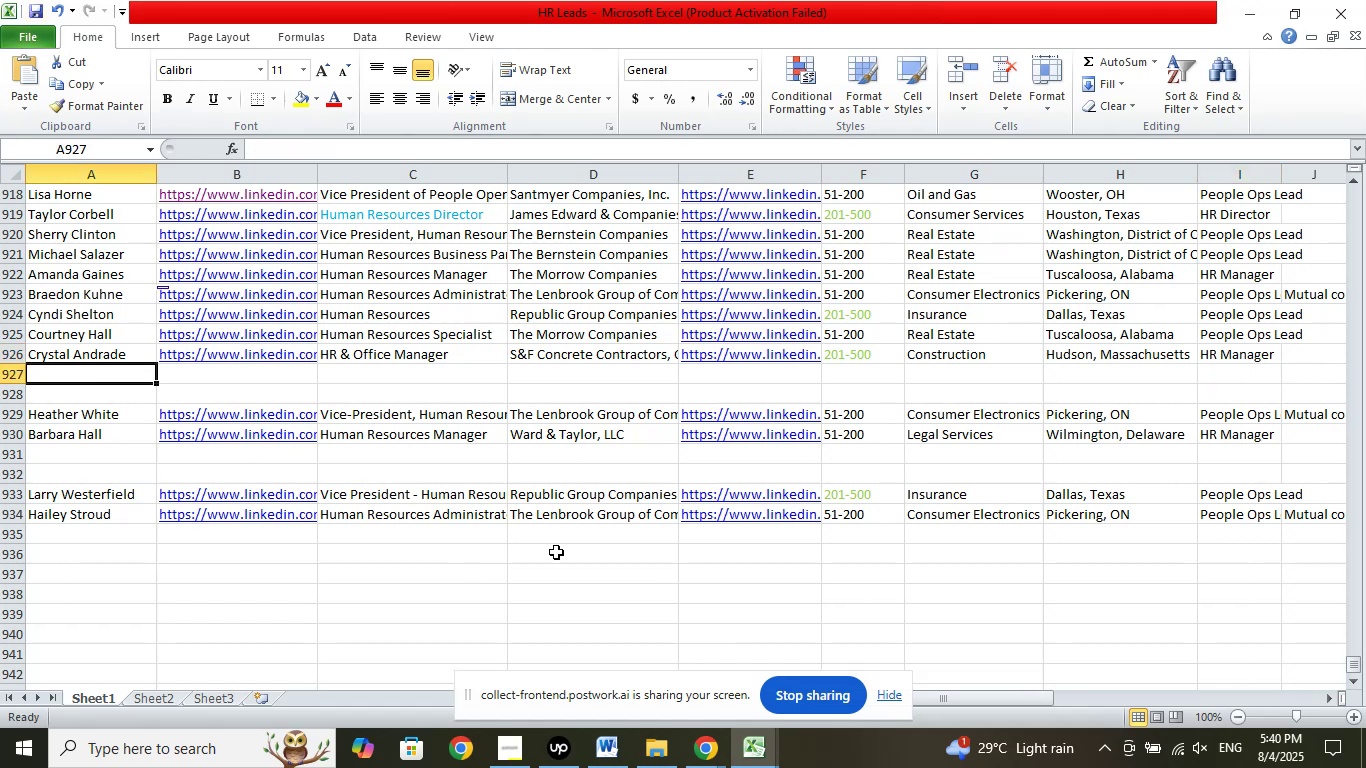 
wait(6.56)
 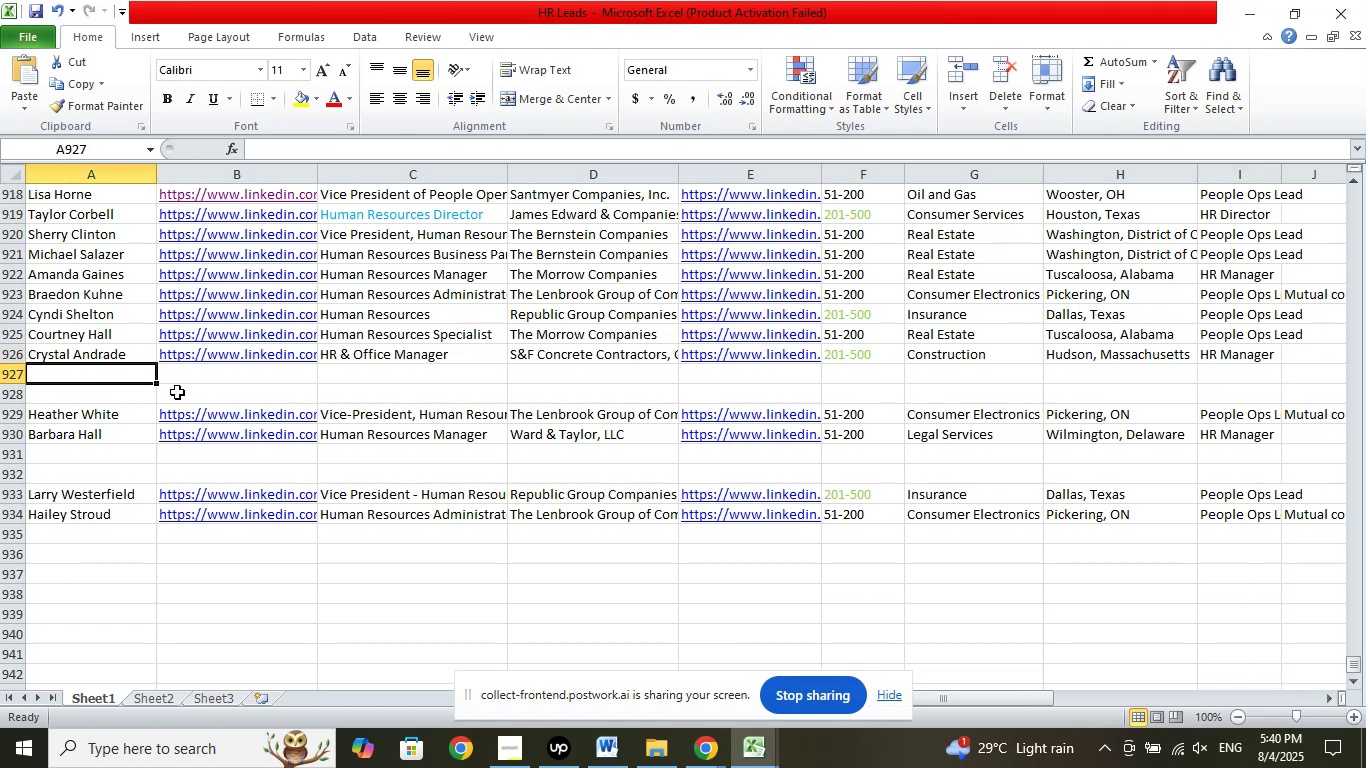 
double_click([638, 685])
 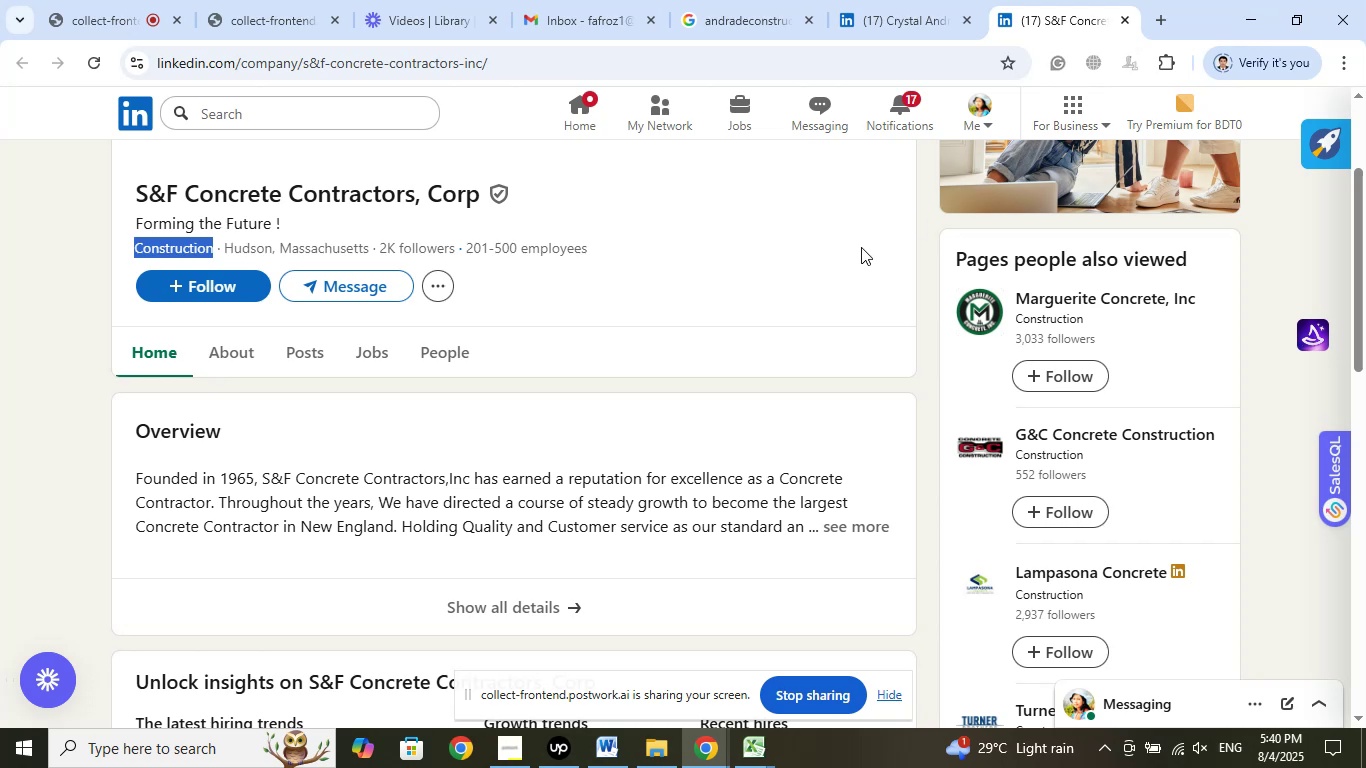 
scroll: coordinate [737, 359], scroll_direction: up, amount: 3.0
 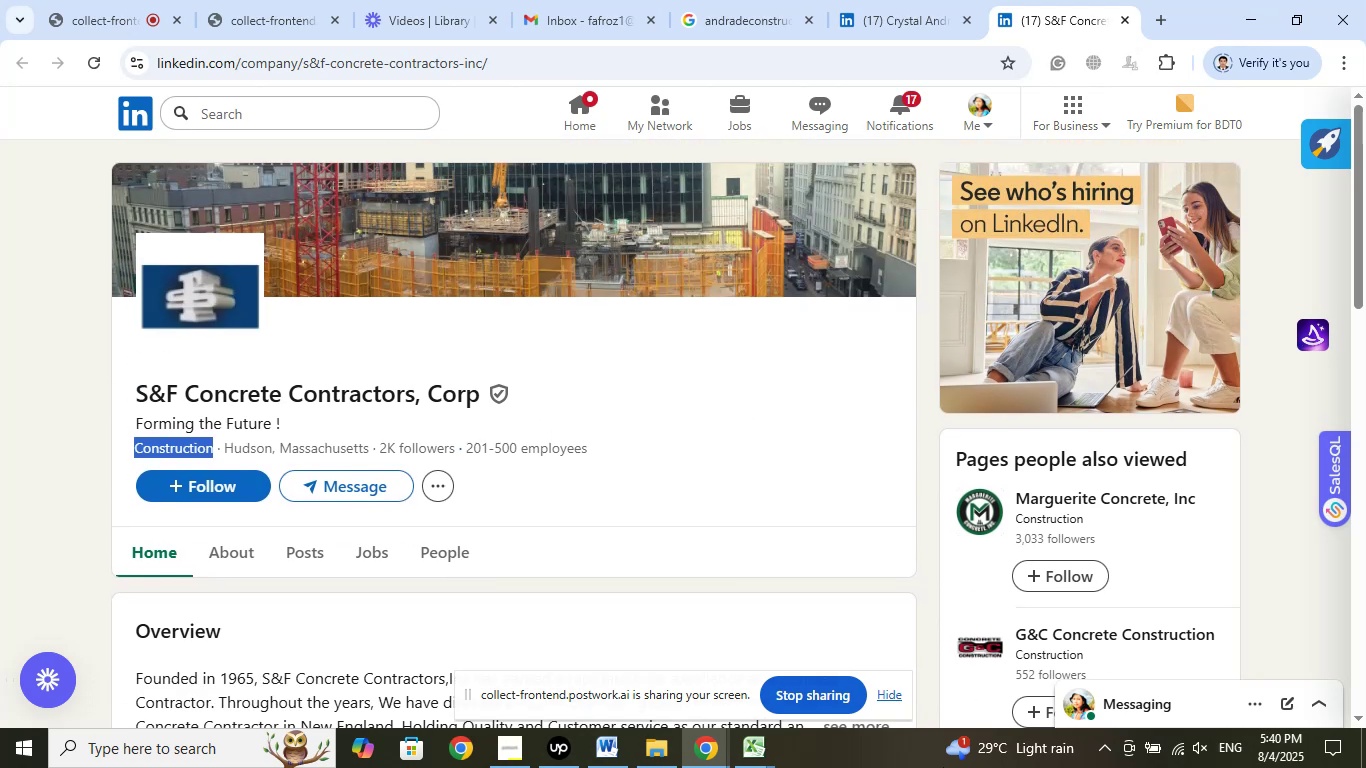 
wait(7.06)
 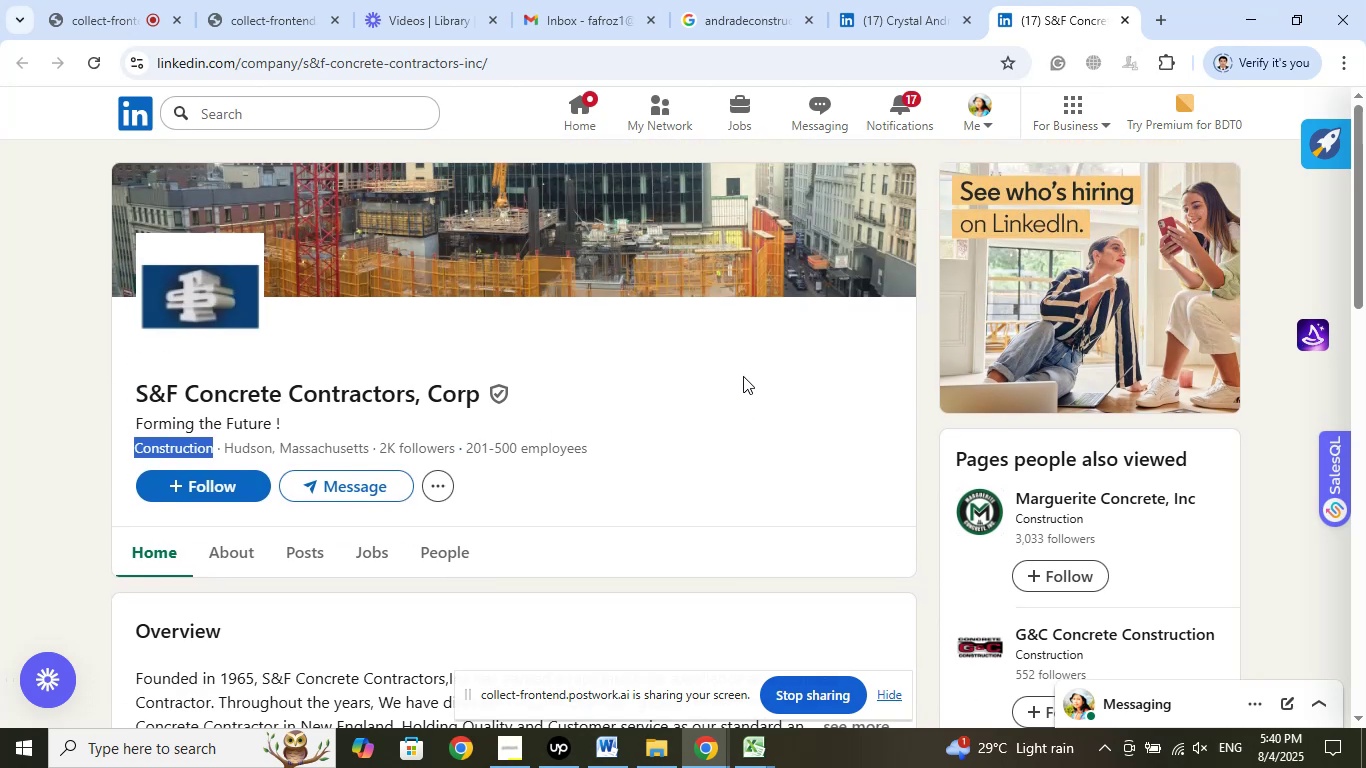 
left_click([930, 33])
 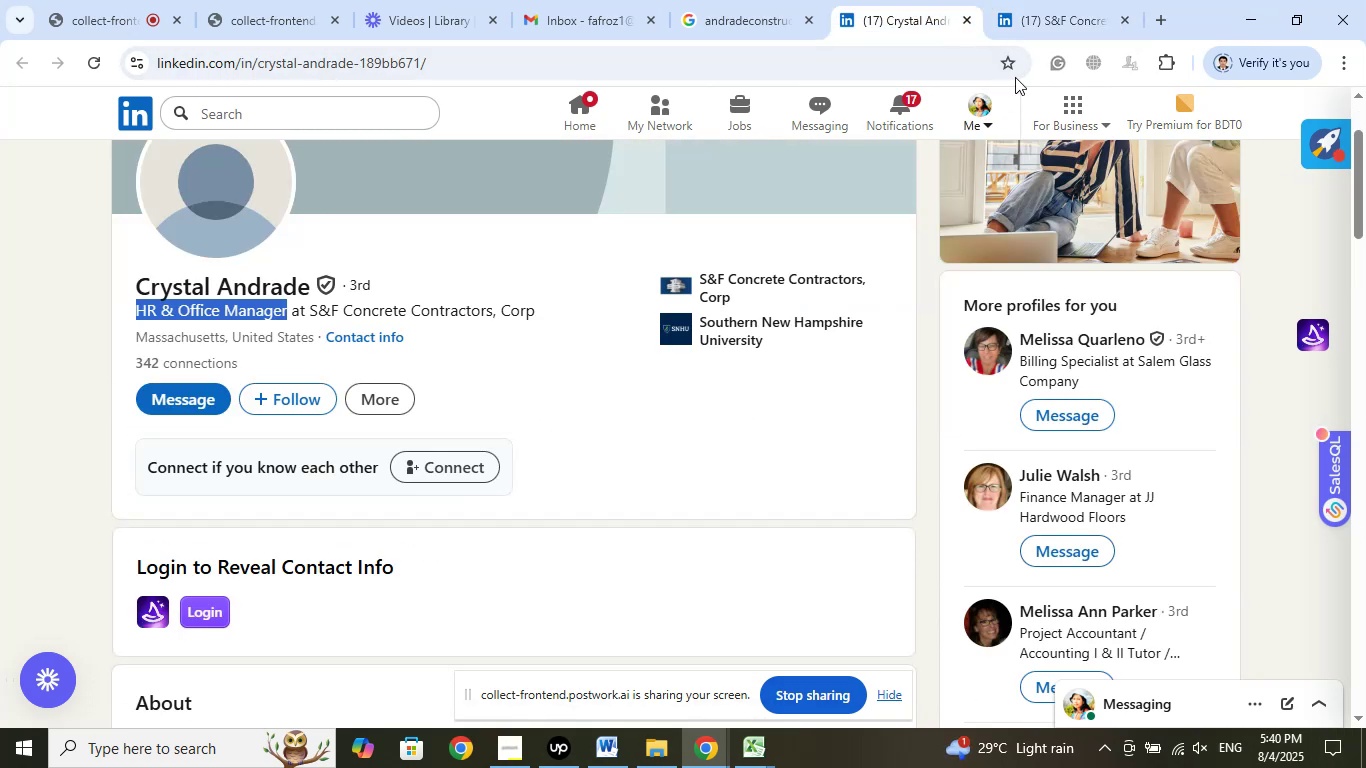 
left_click_drag(start_coordinate=[1033, 28], to_coordinate=[916, 21])
 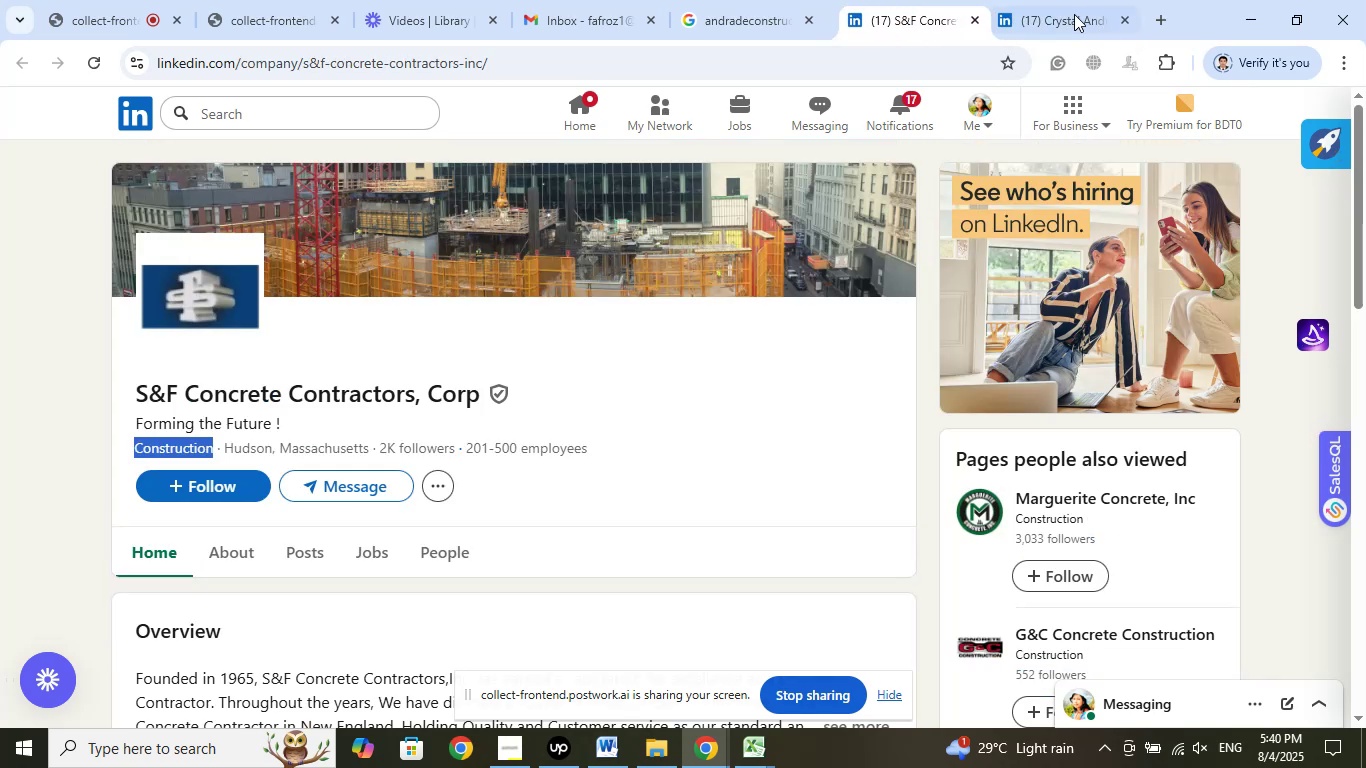 
left_click([1074, 14])
 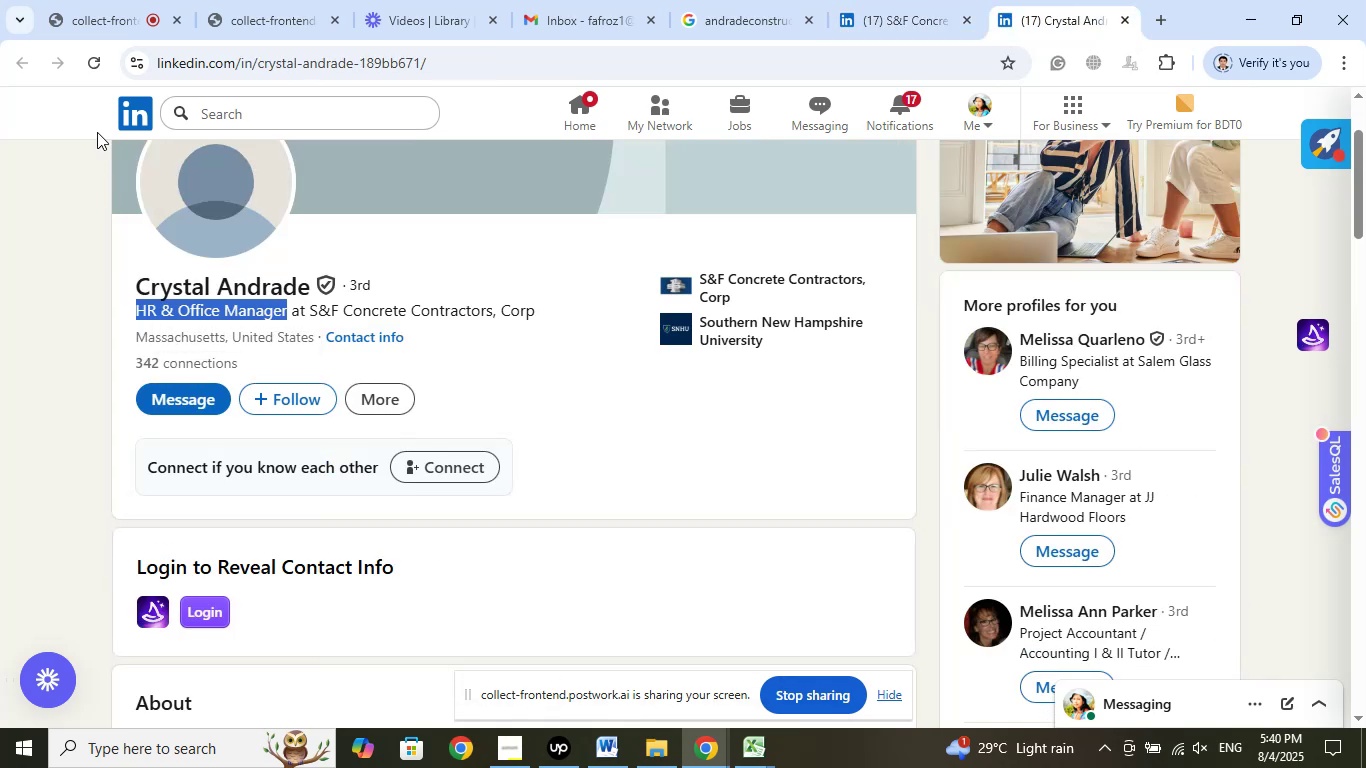 
left_click([92, 27])
 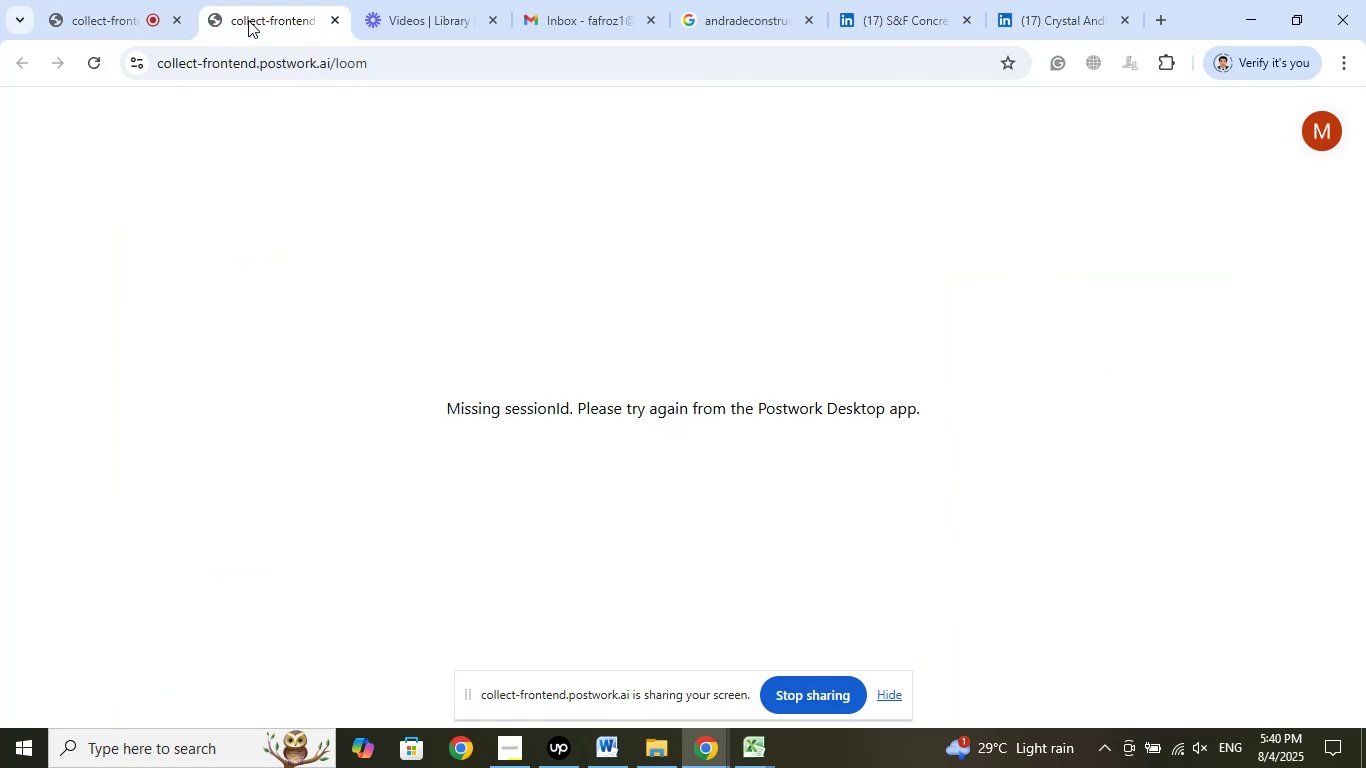 
left_click([411, 23])
 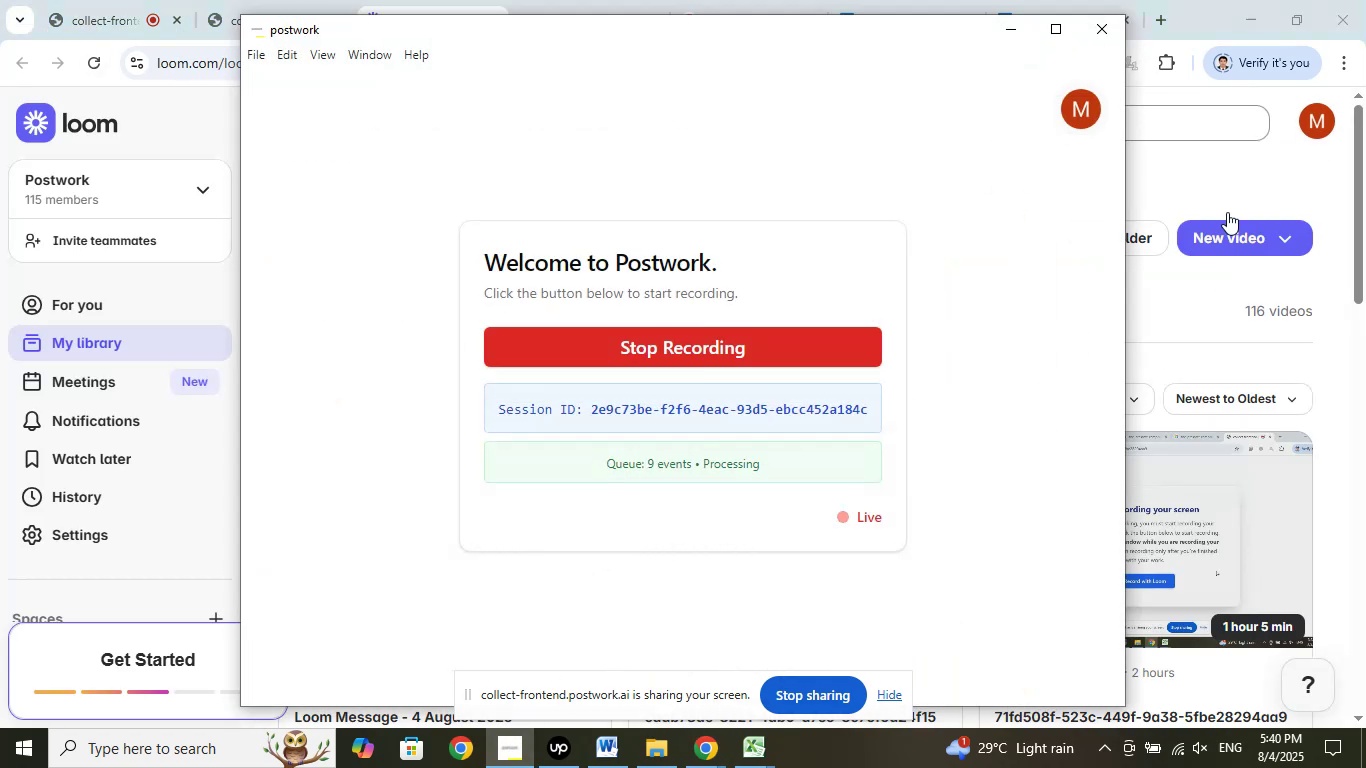 
left_click([1011, 31])
 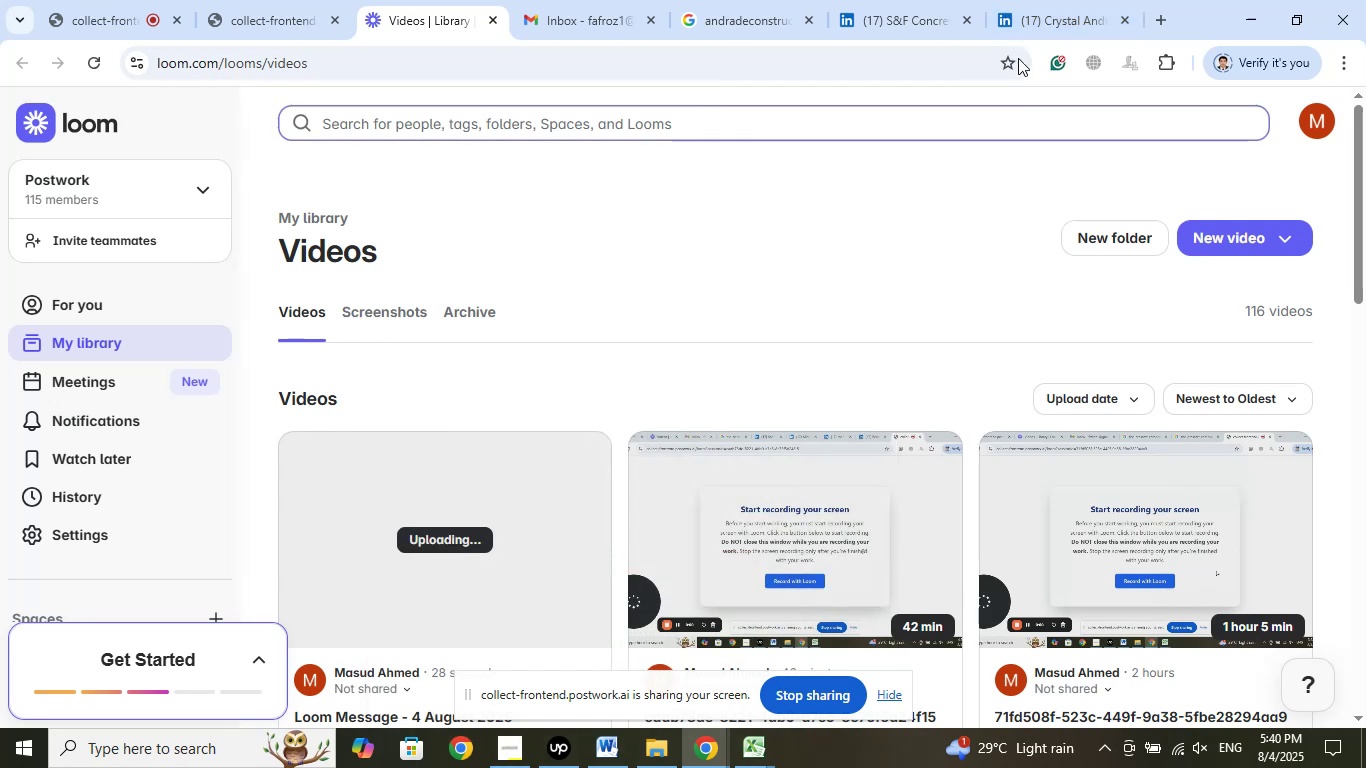 
left_click([1040, 25])
 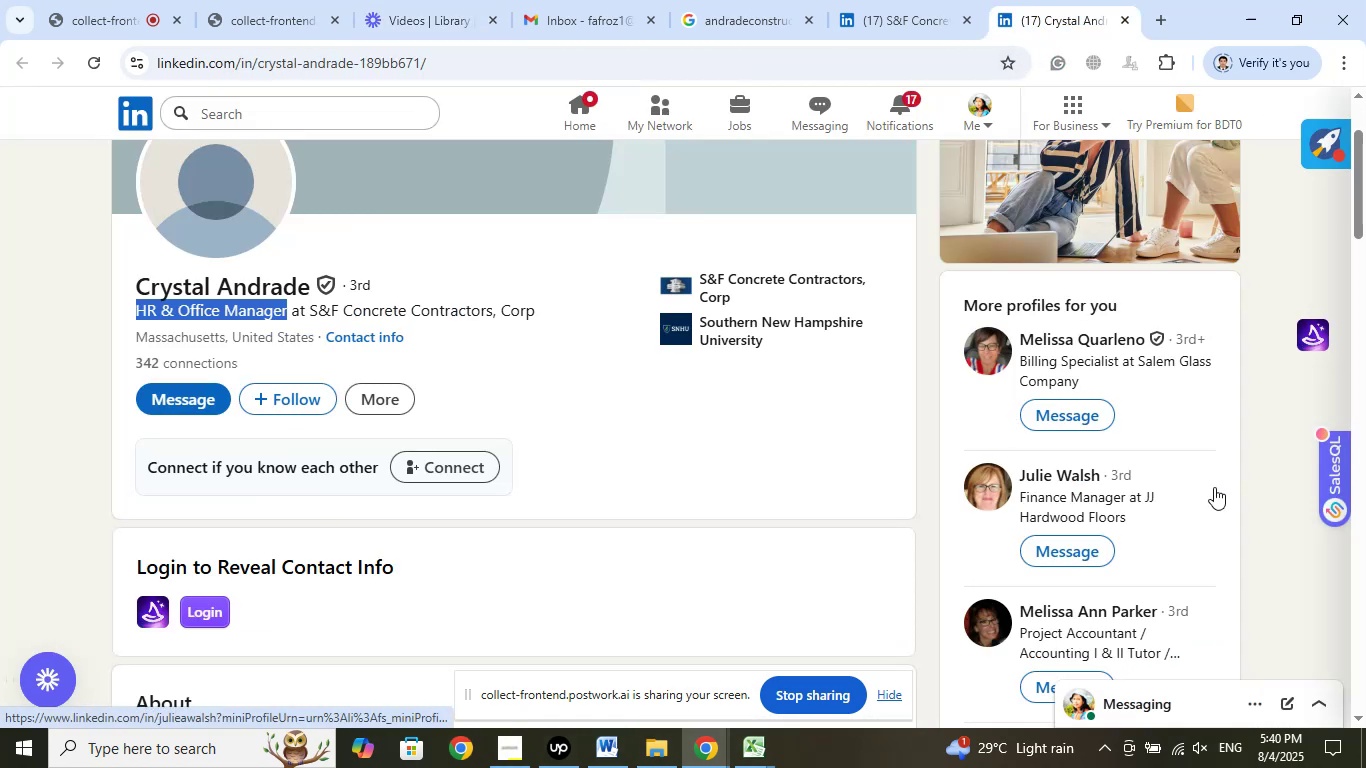 
scroll: coordinate [1185, 476], scroll_direction: down, amount: 5.0
 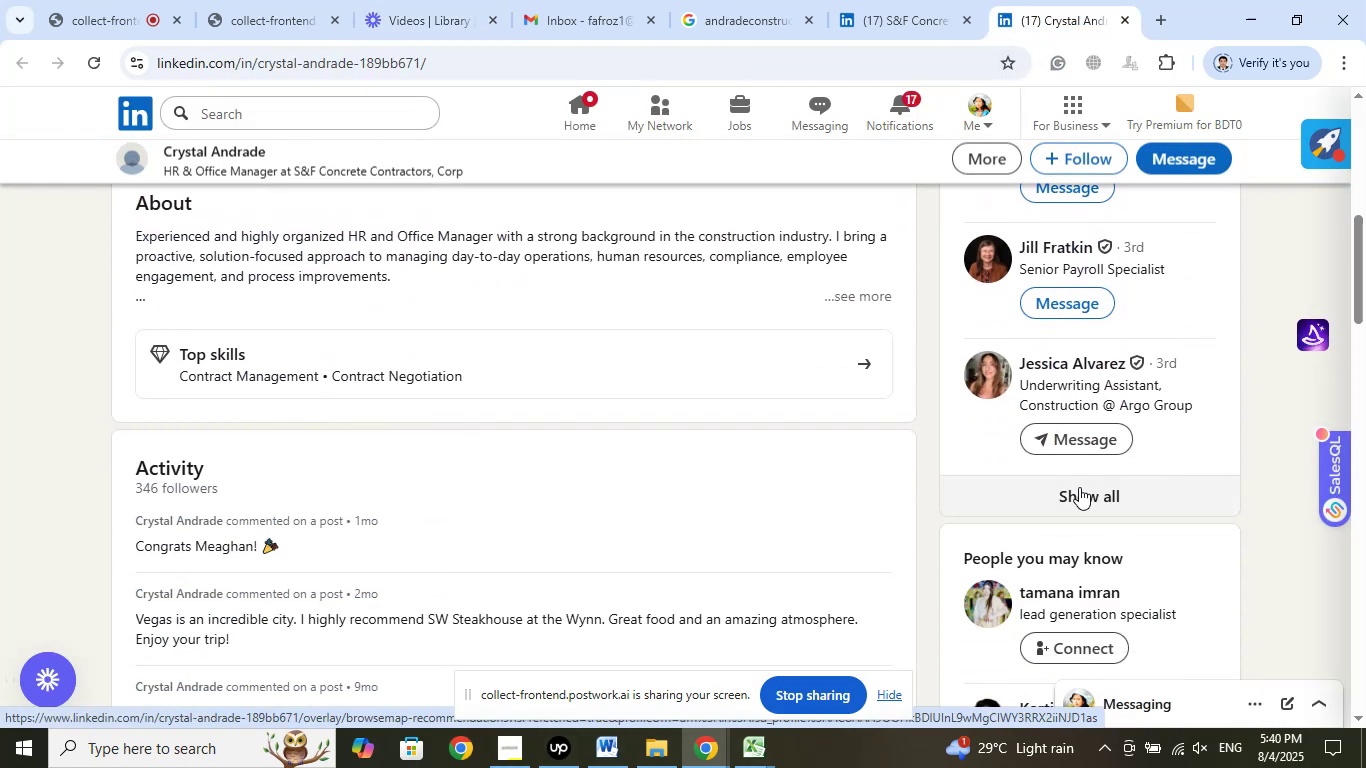 
left_click([1074, 491])
 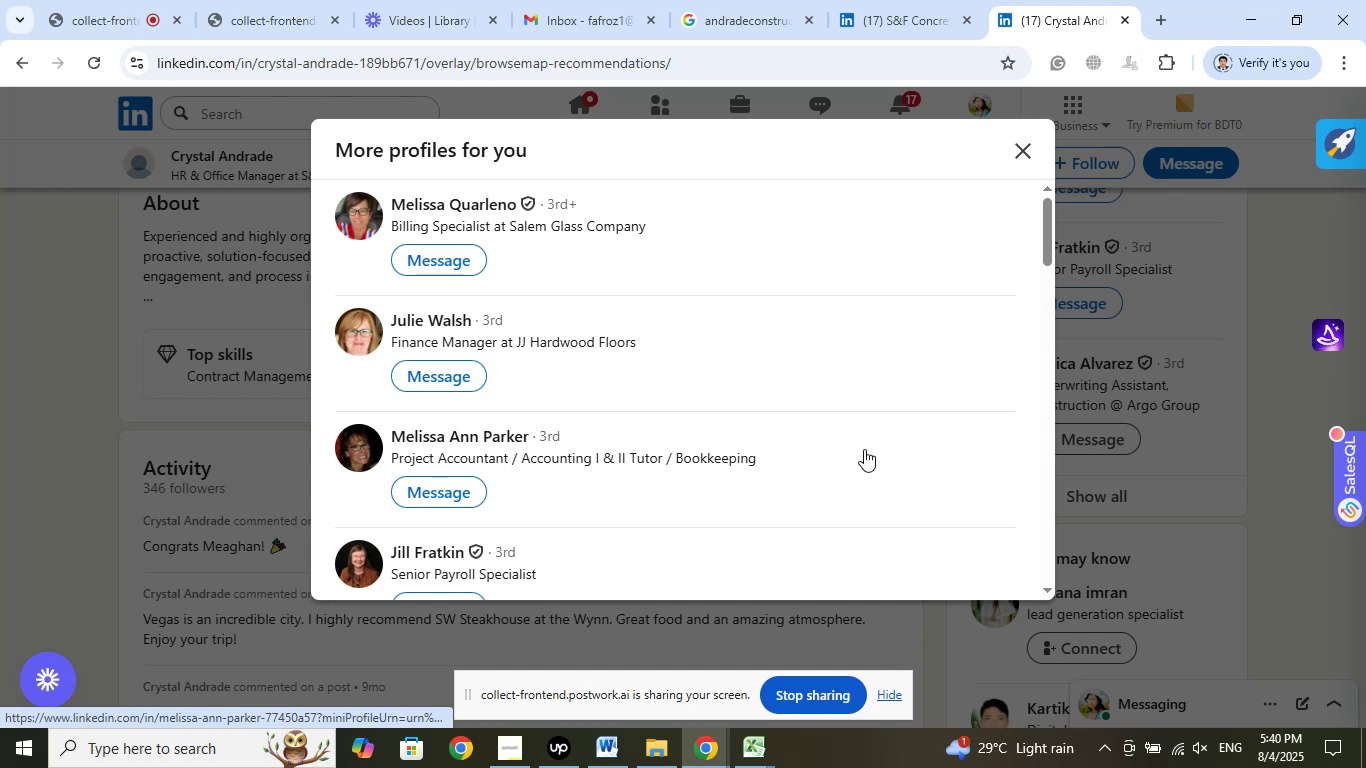 
scroll: coordinate [867, 433], scroll_direction: down, amount: 8.0
 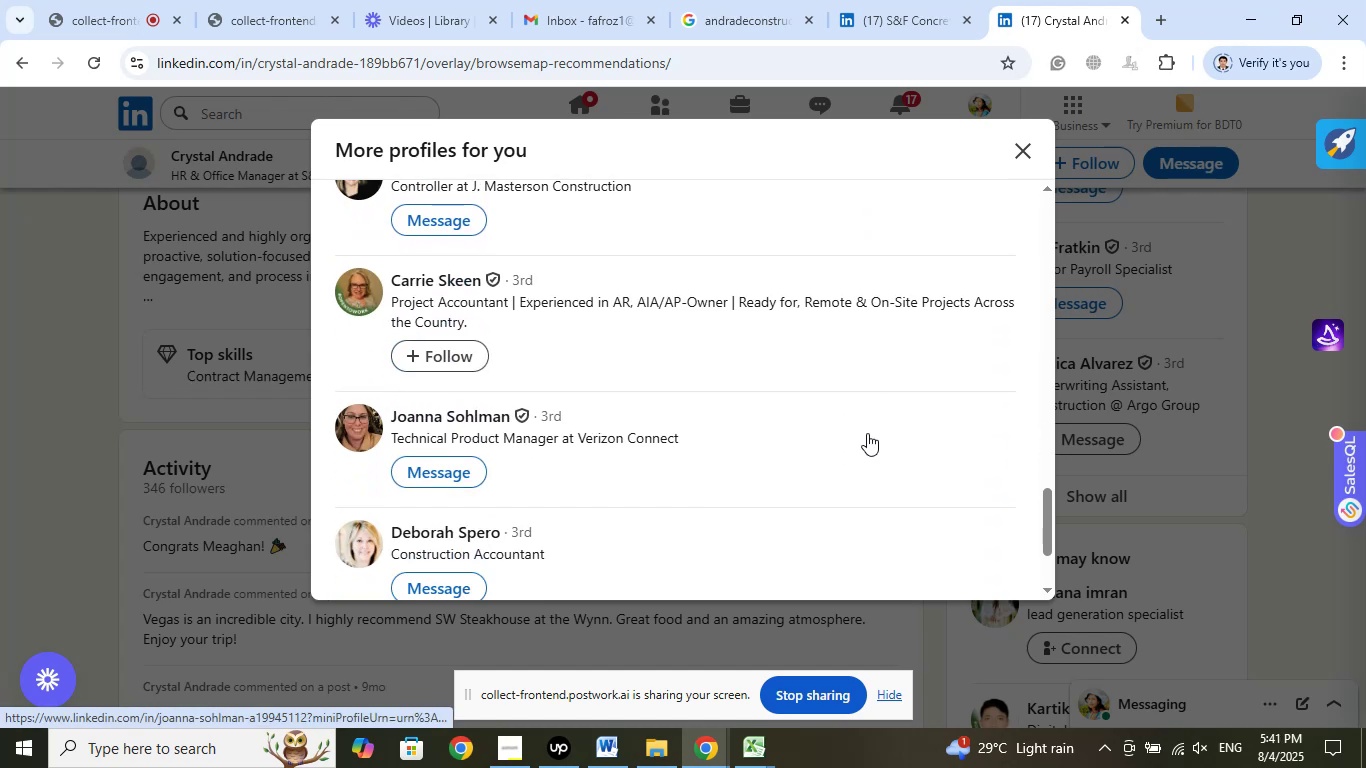 
scroll: coordinate [844, 420], scroll_direction: down, amount: 10.0
 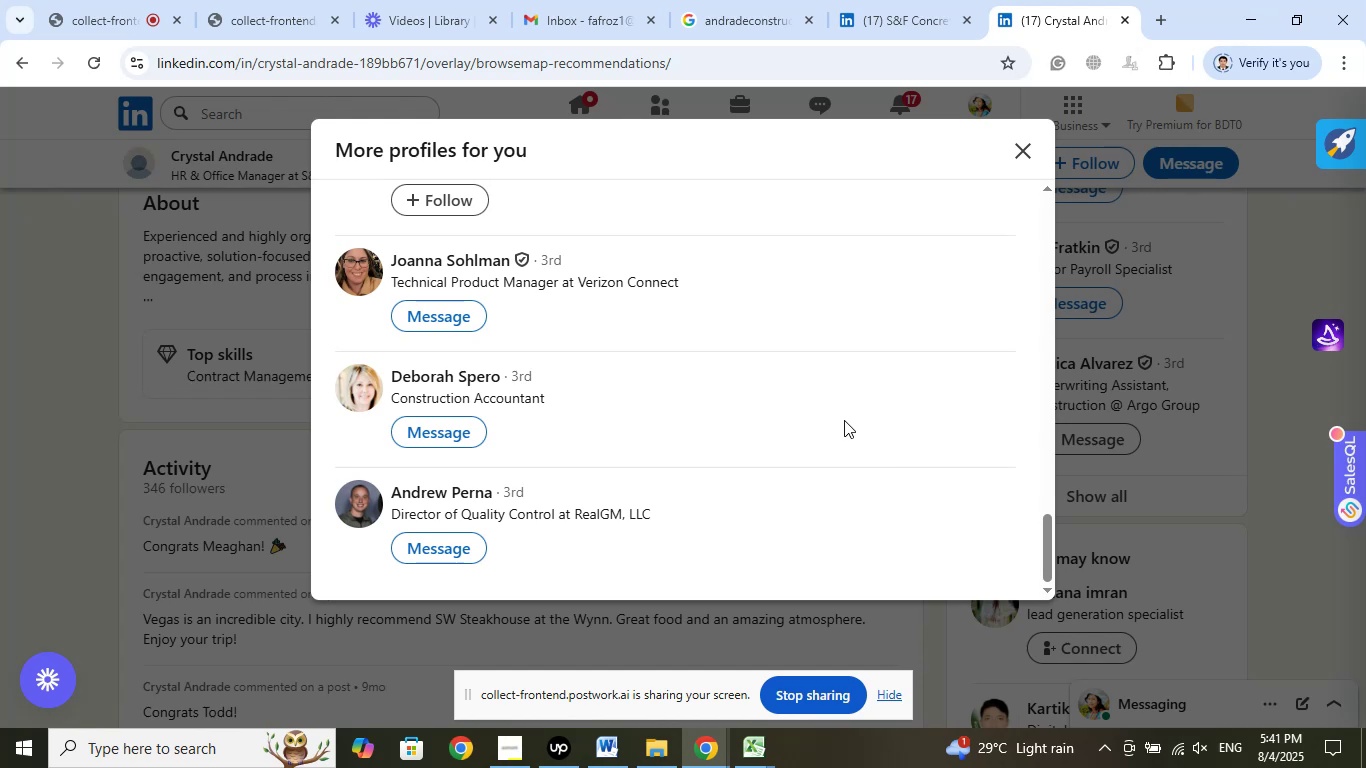 
scroll: coordinate [844, 420], scroll_direction: up, amount: 7.0
 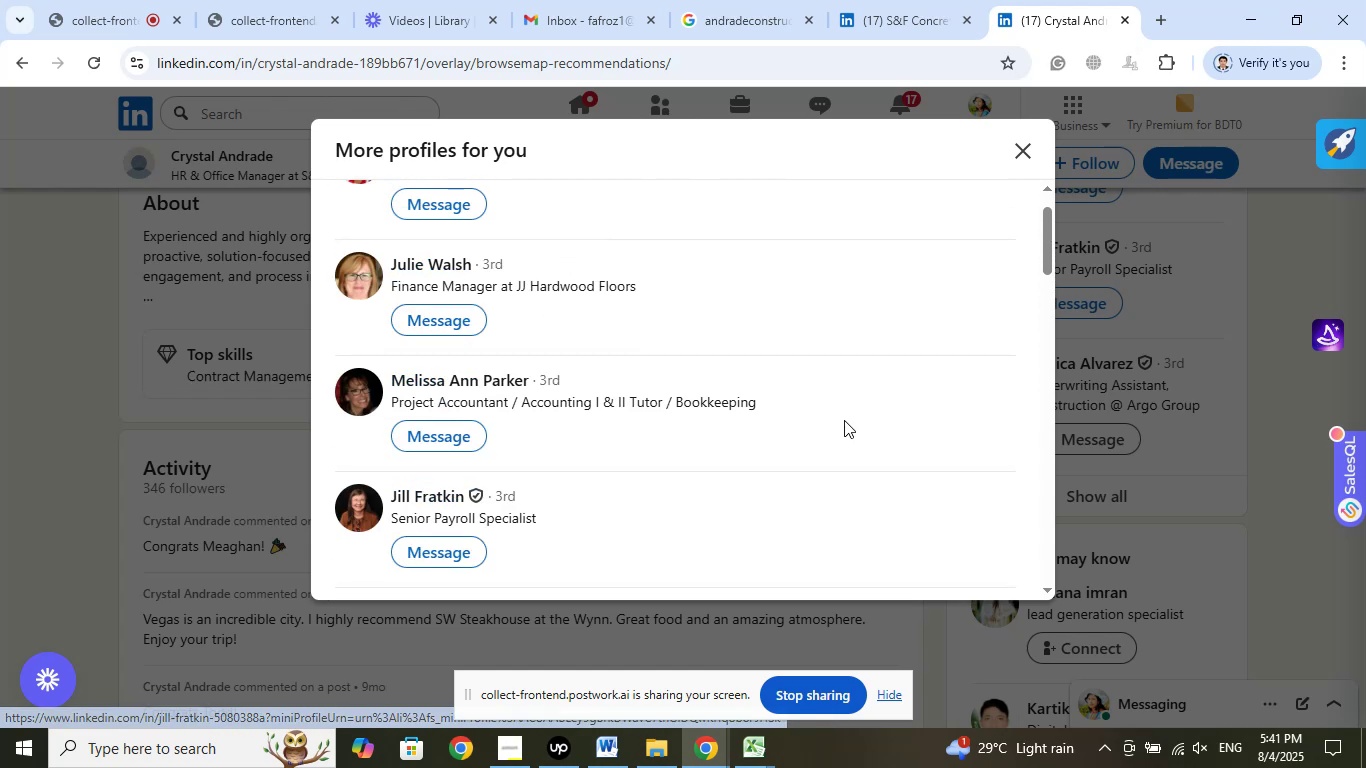 
scroll: coordinate [844, 420], scroll_direction: up, amount: 2.0
 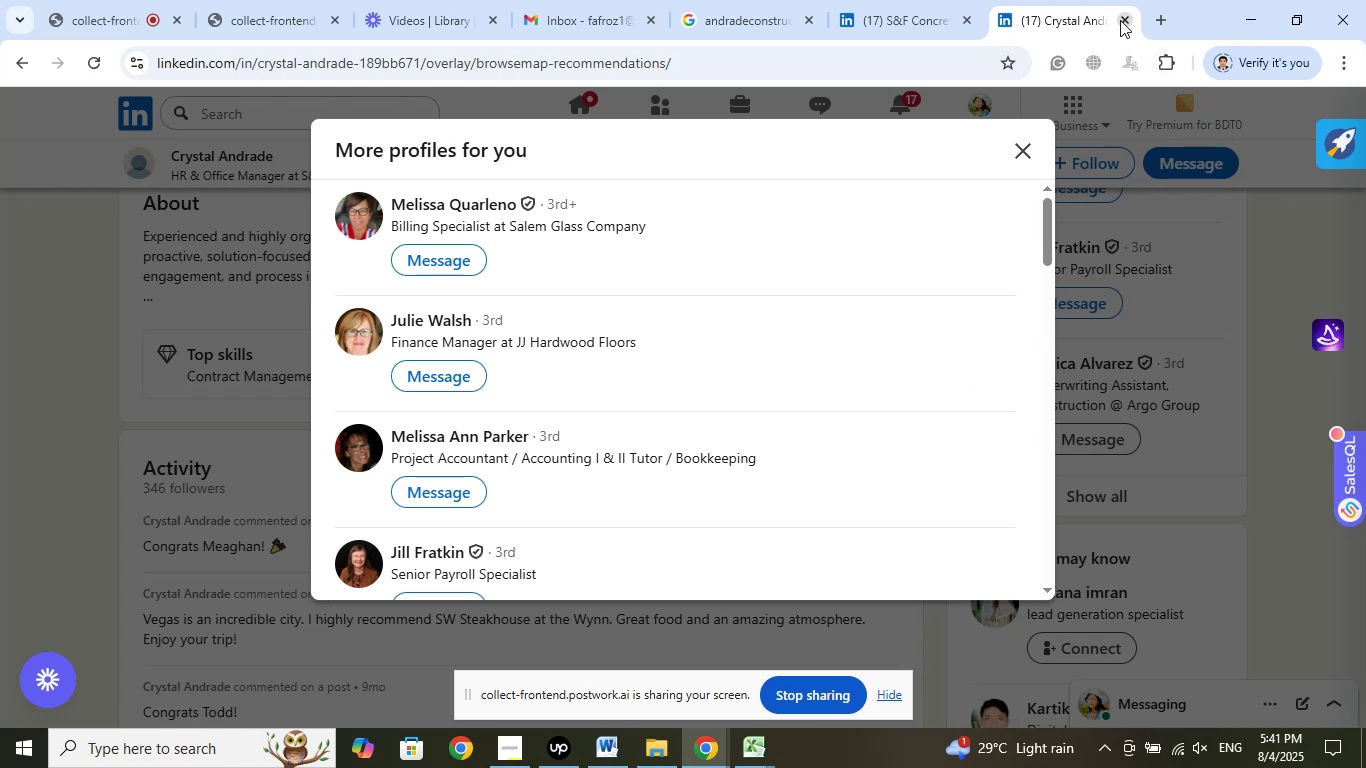 
left_click([1120, 20])
 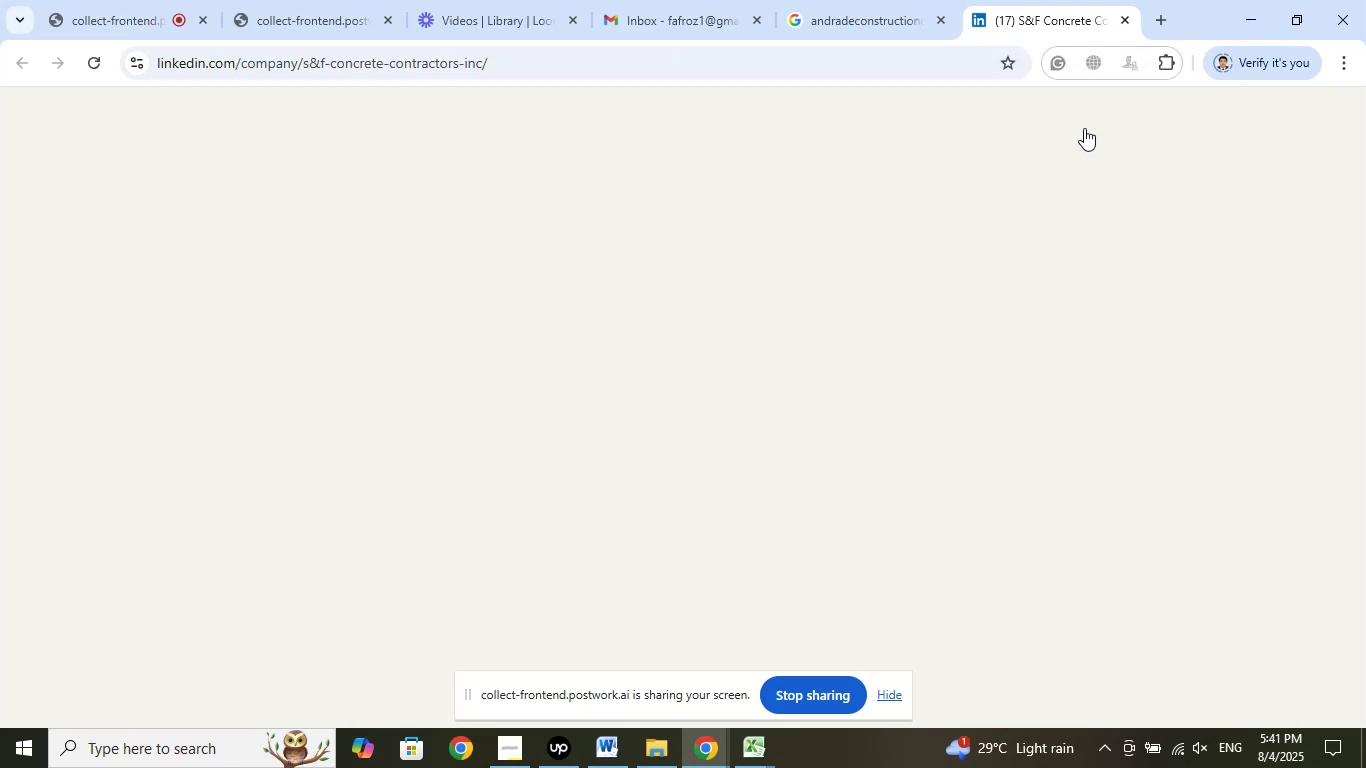 
mouse_move([1028, 247])
 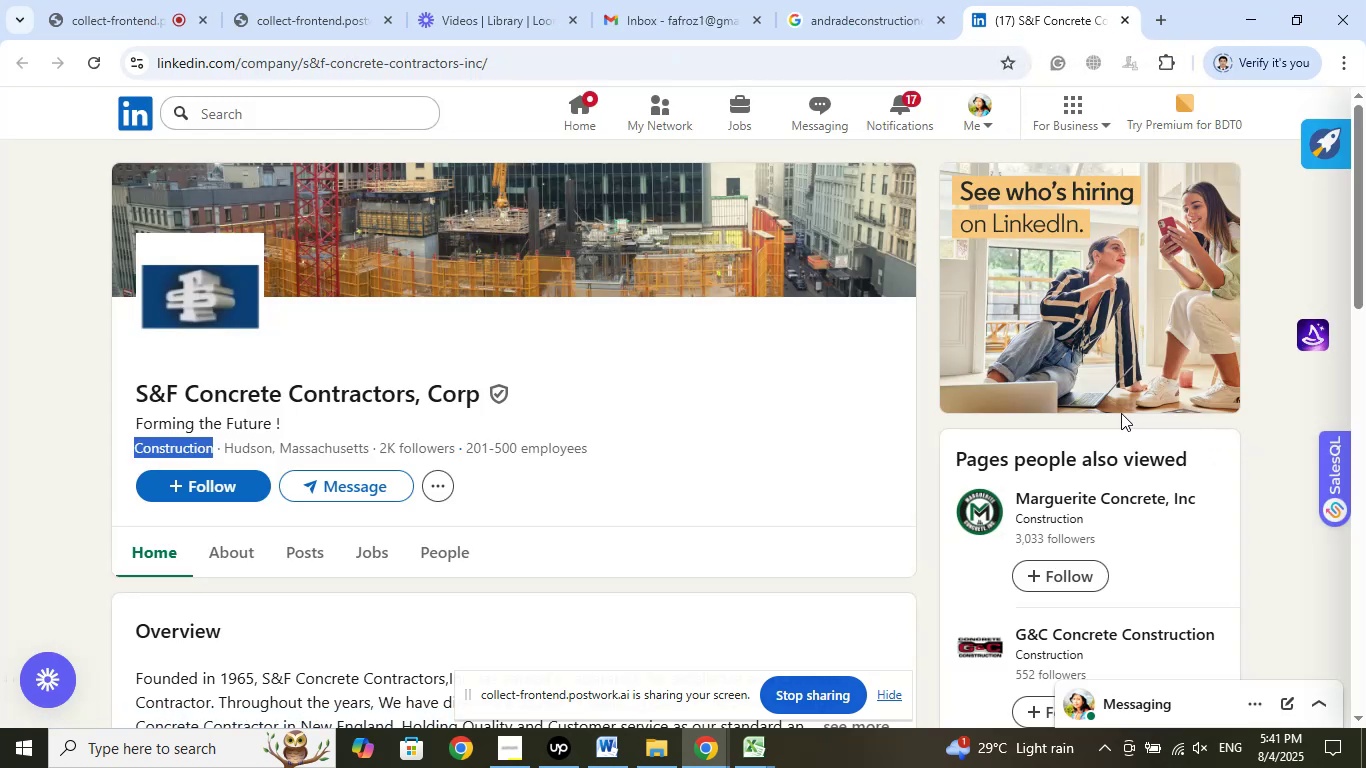 
left_click([1128, 24])
 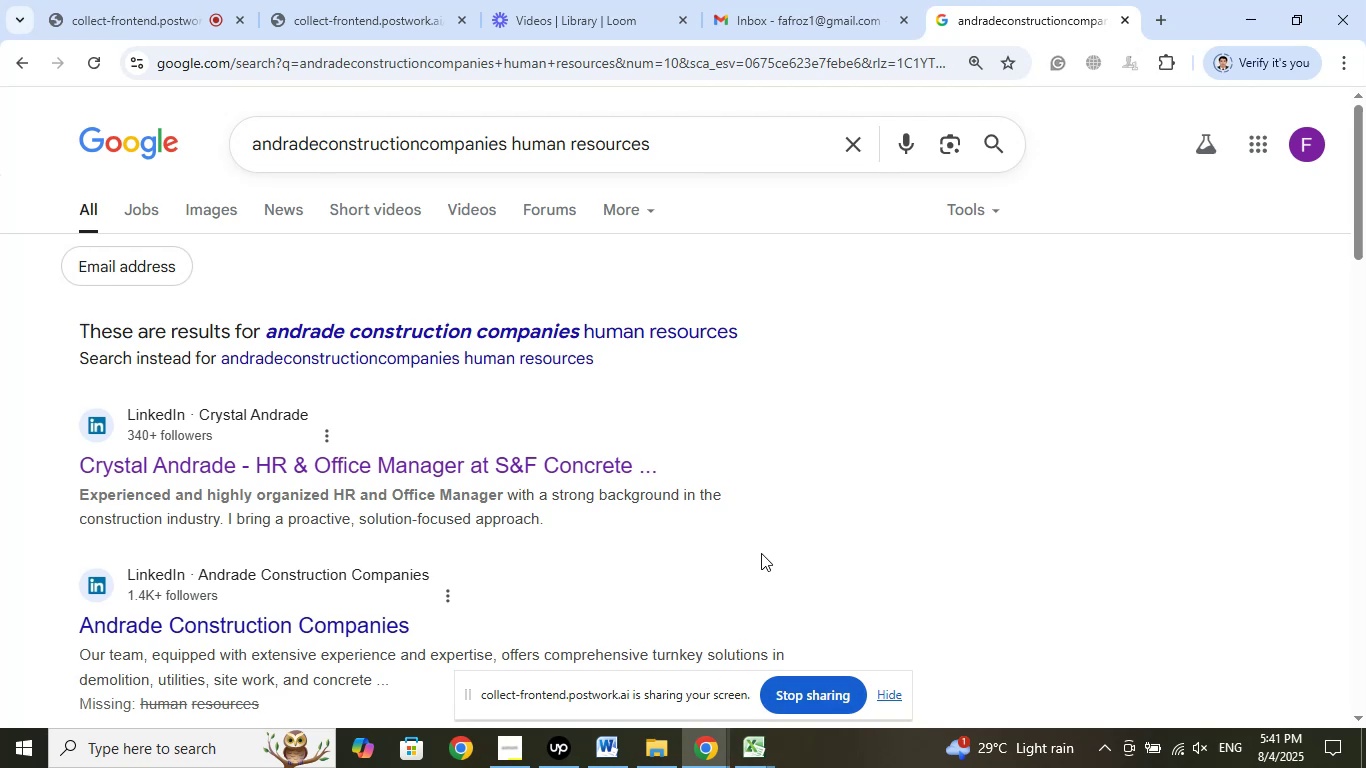 
wait(5.0)
 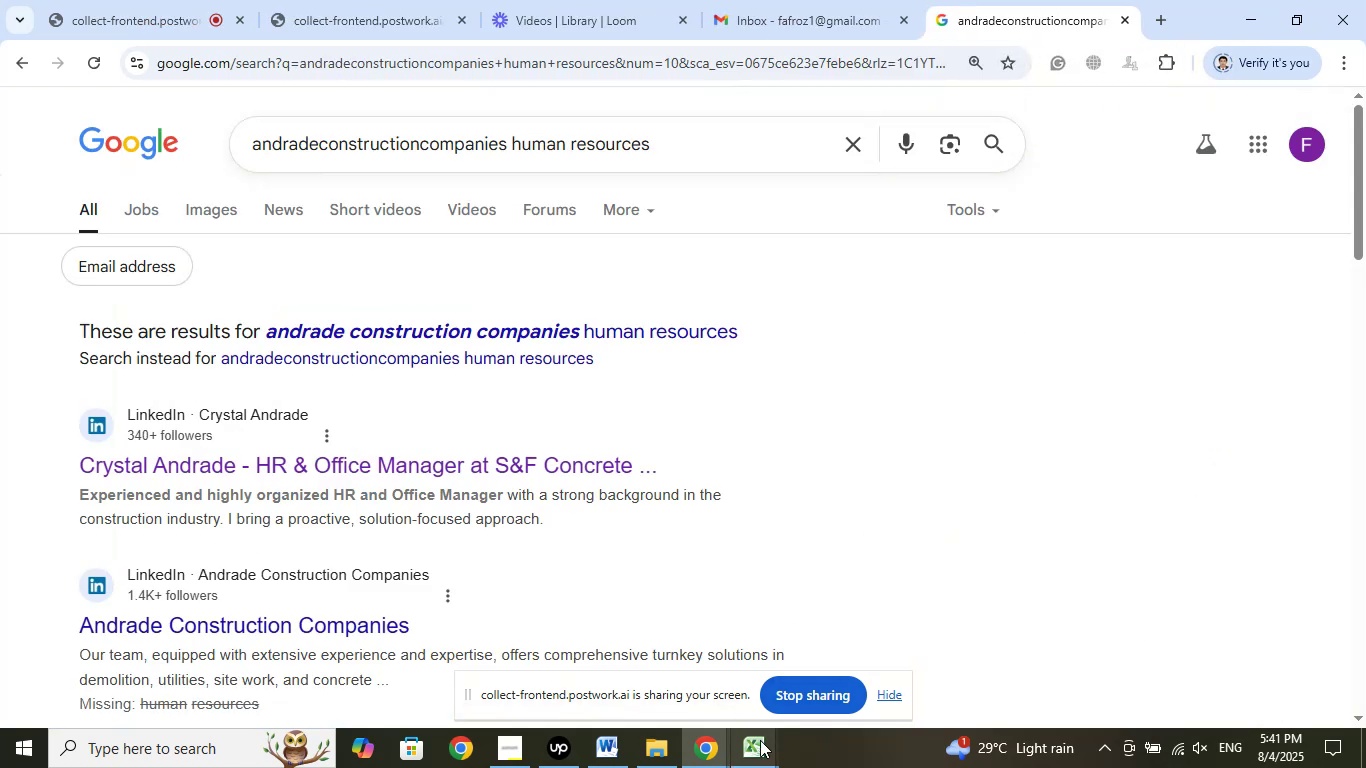 
scroll: coordinate [785, 516], scroll_direction: down, amount: 6.0
 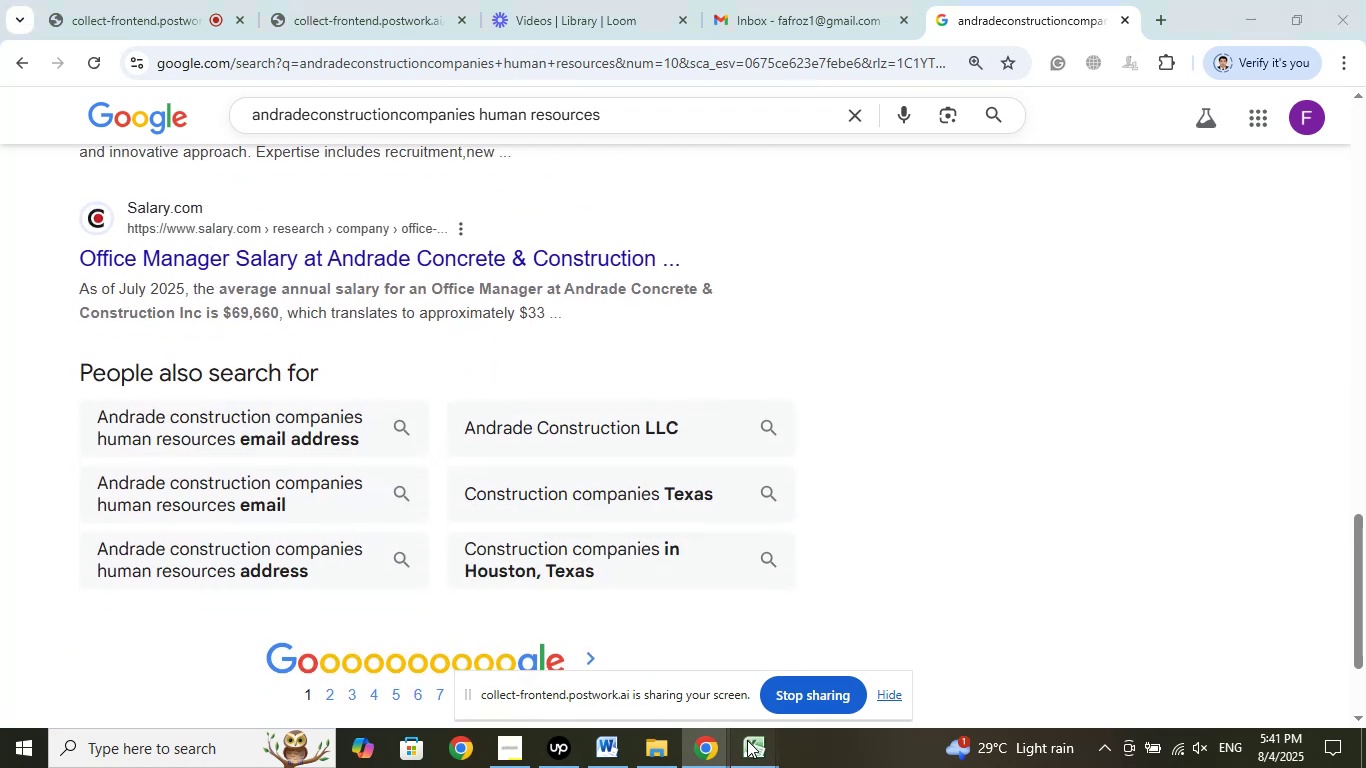 
left_click([684, 669])
 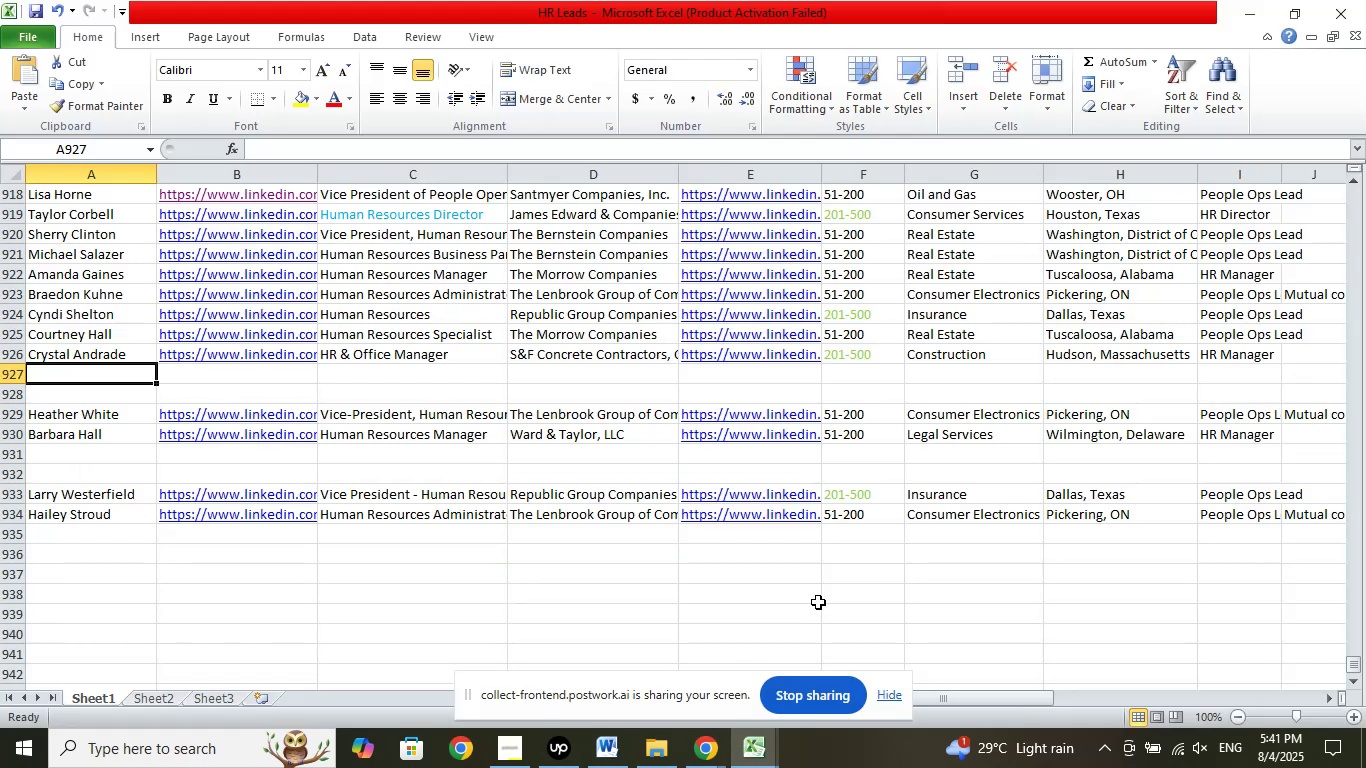 
left_click([818, 600])
 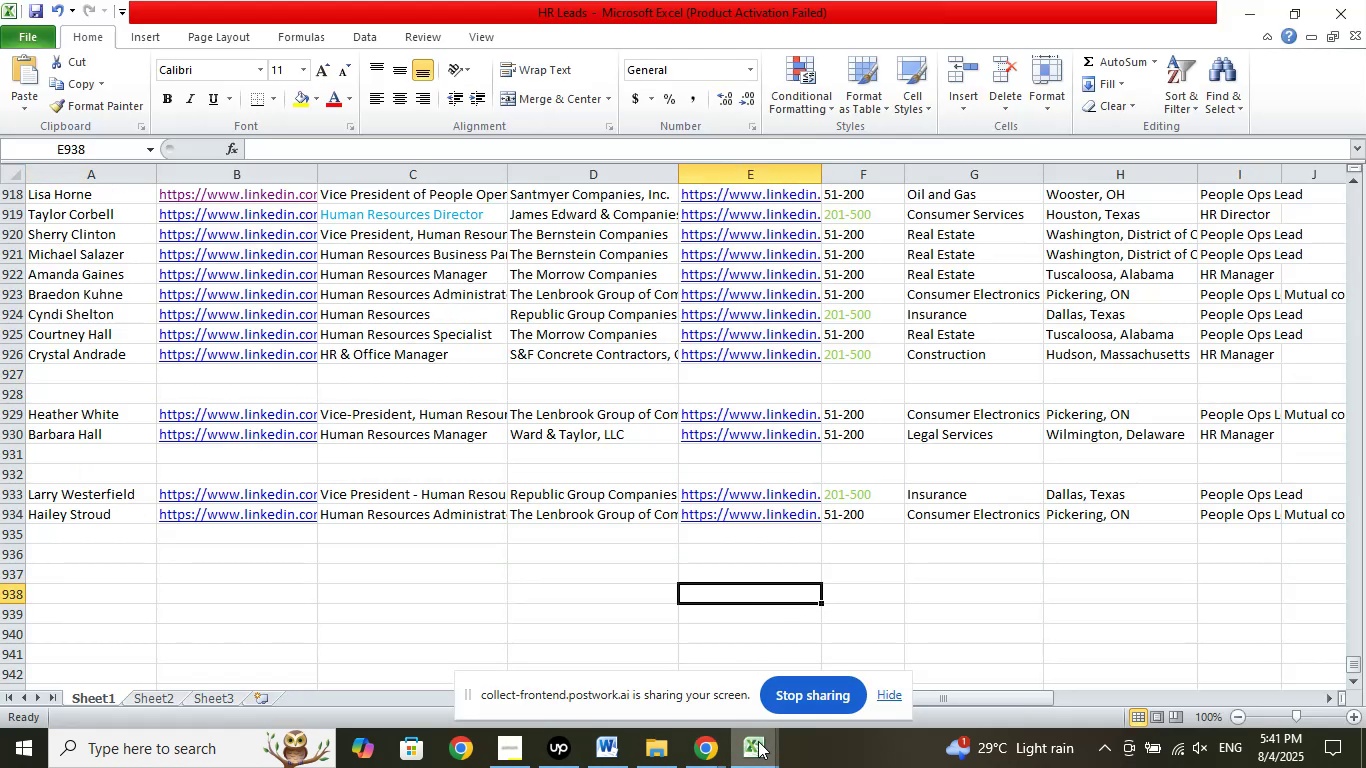 
left_click([756, 746])
 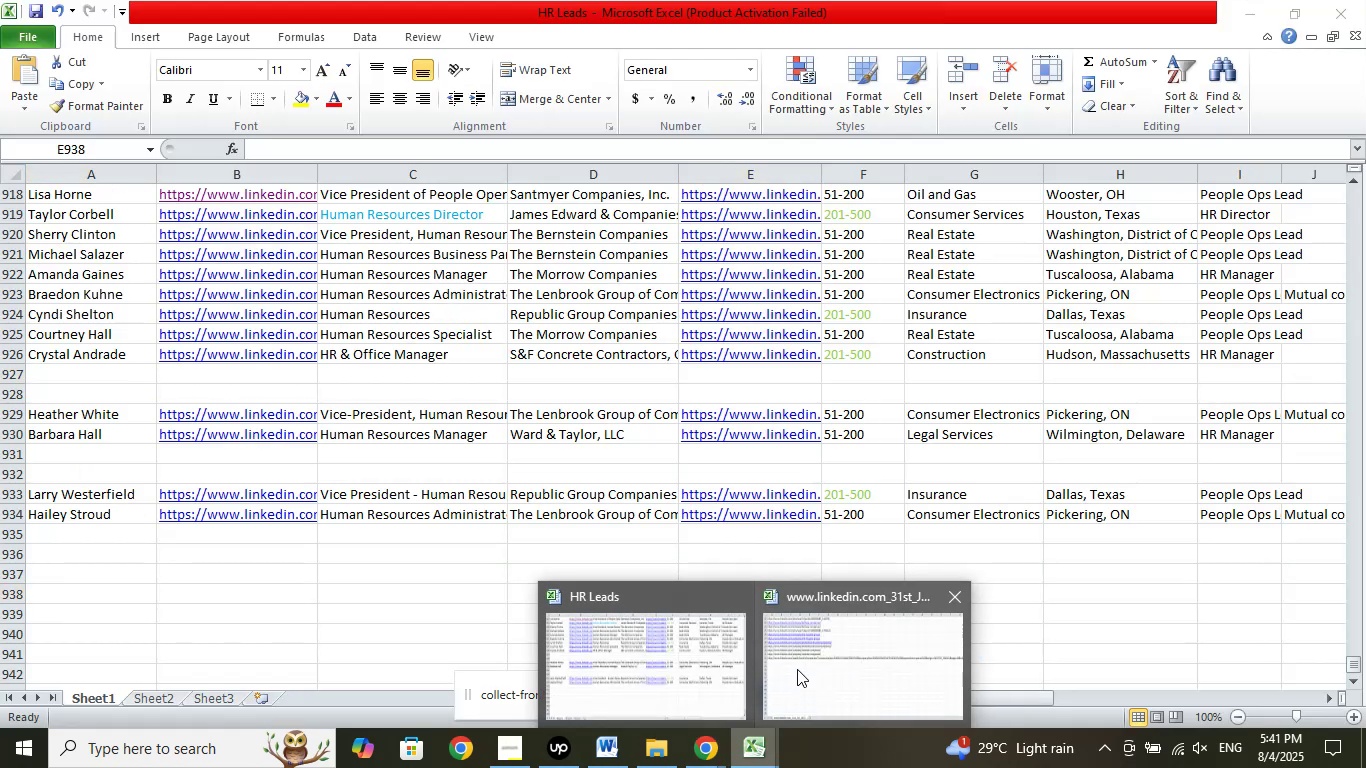 
left_click([797, 665])
 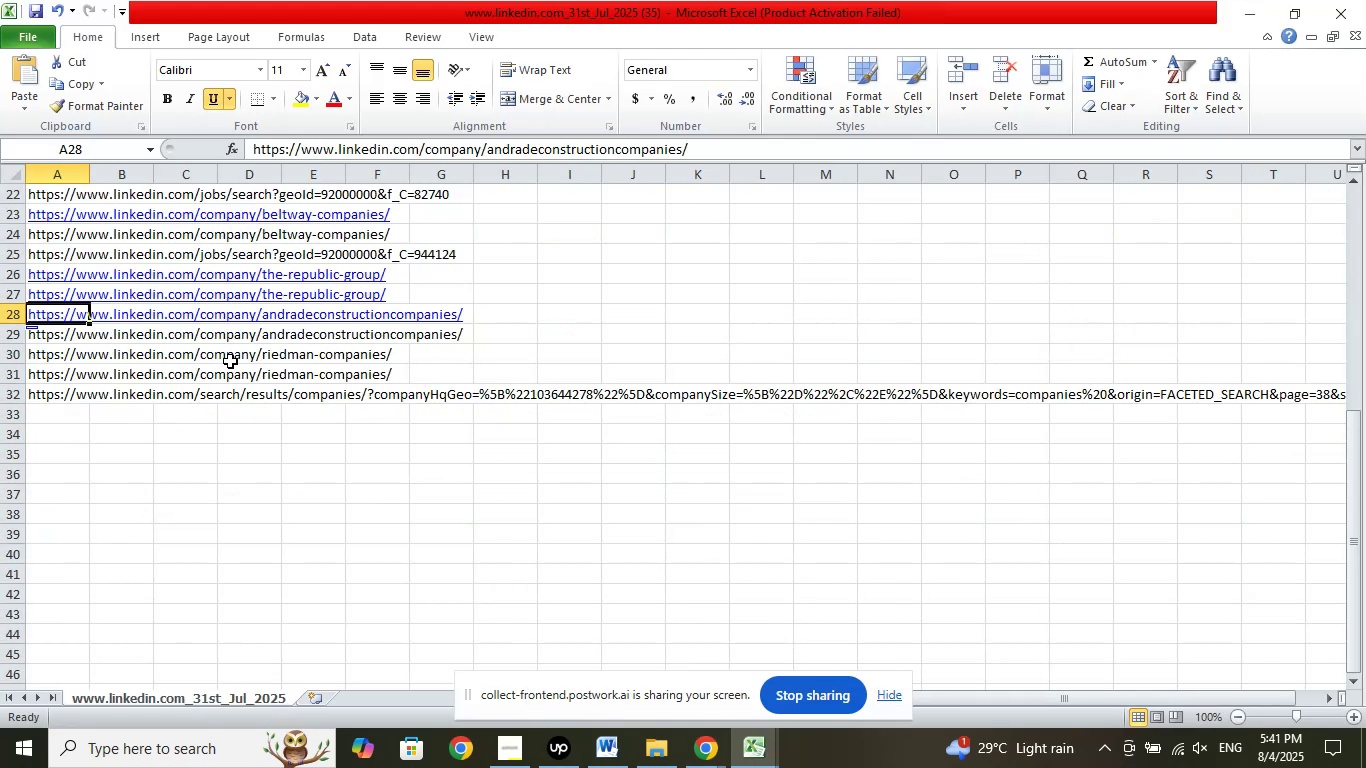 
left_click([49, 356])
 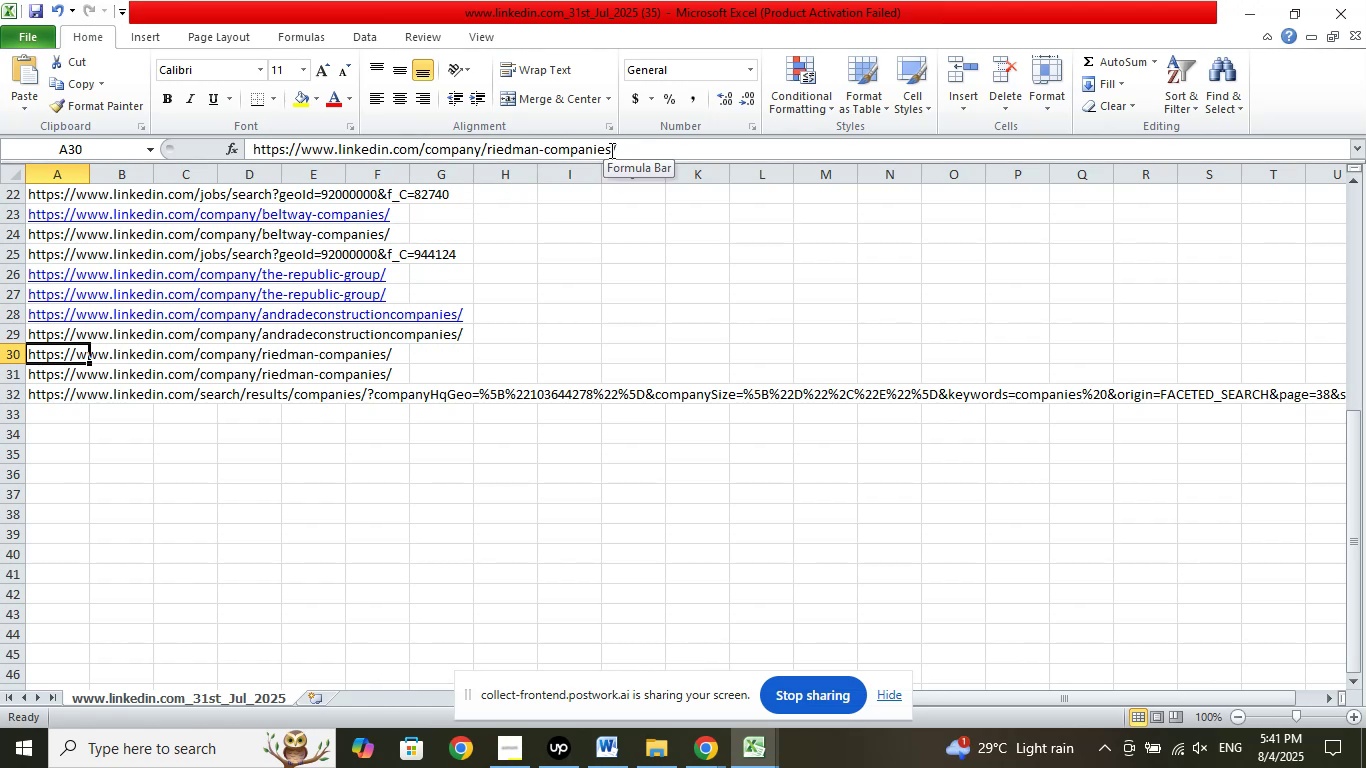 
wait(5.11)
 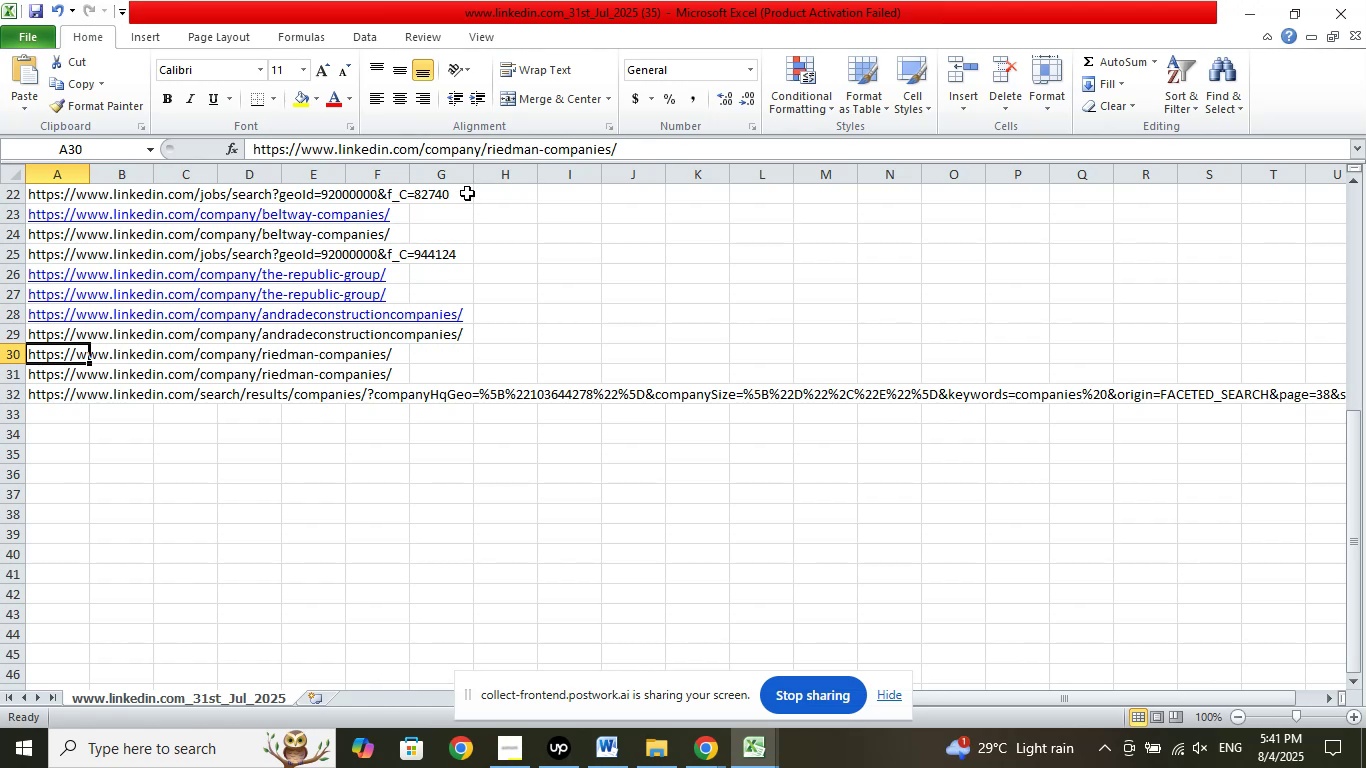 
left_click_drag(start_coordinate=[610, 150], to_coordinate=[487, 156])
 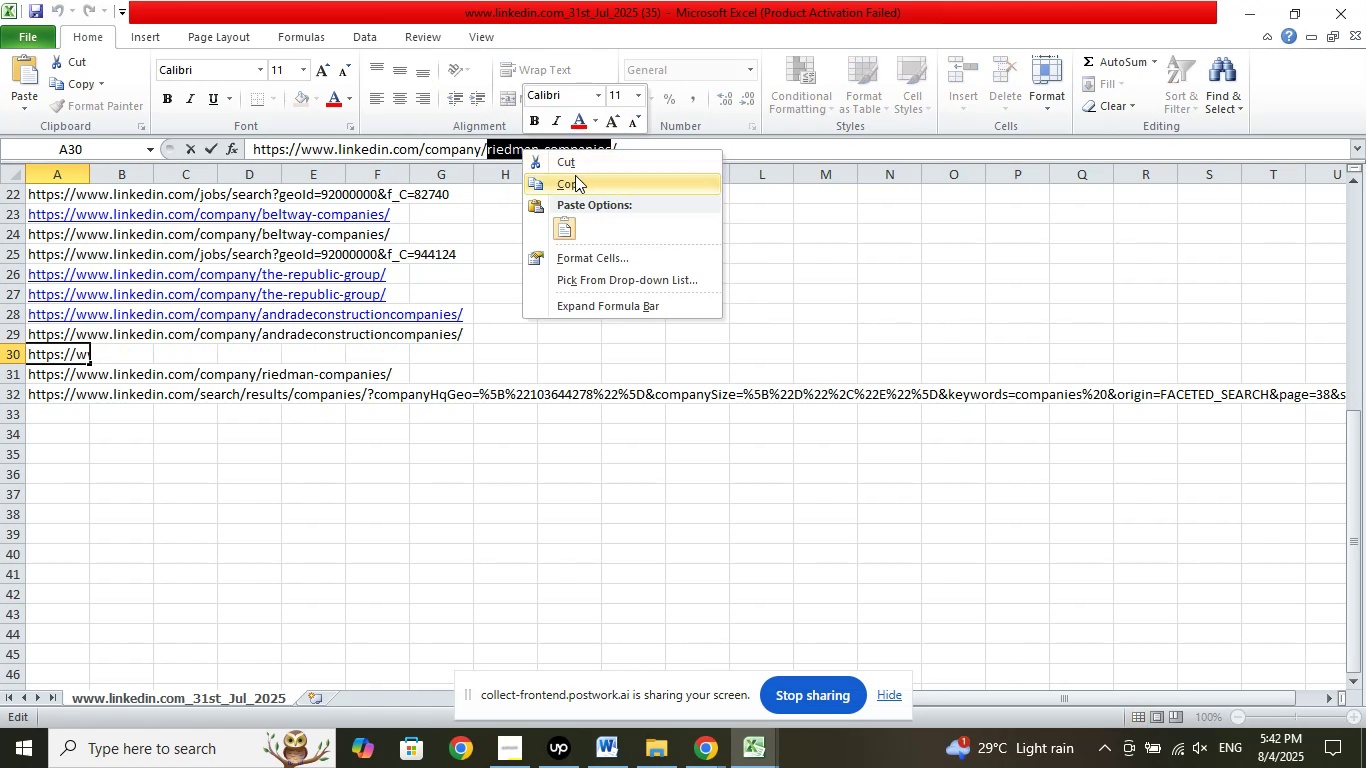 
left_click([575, 178])
 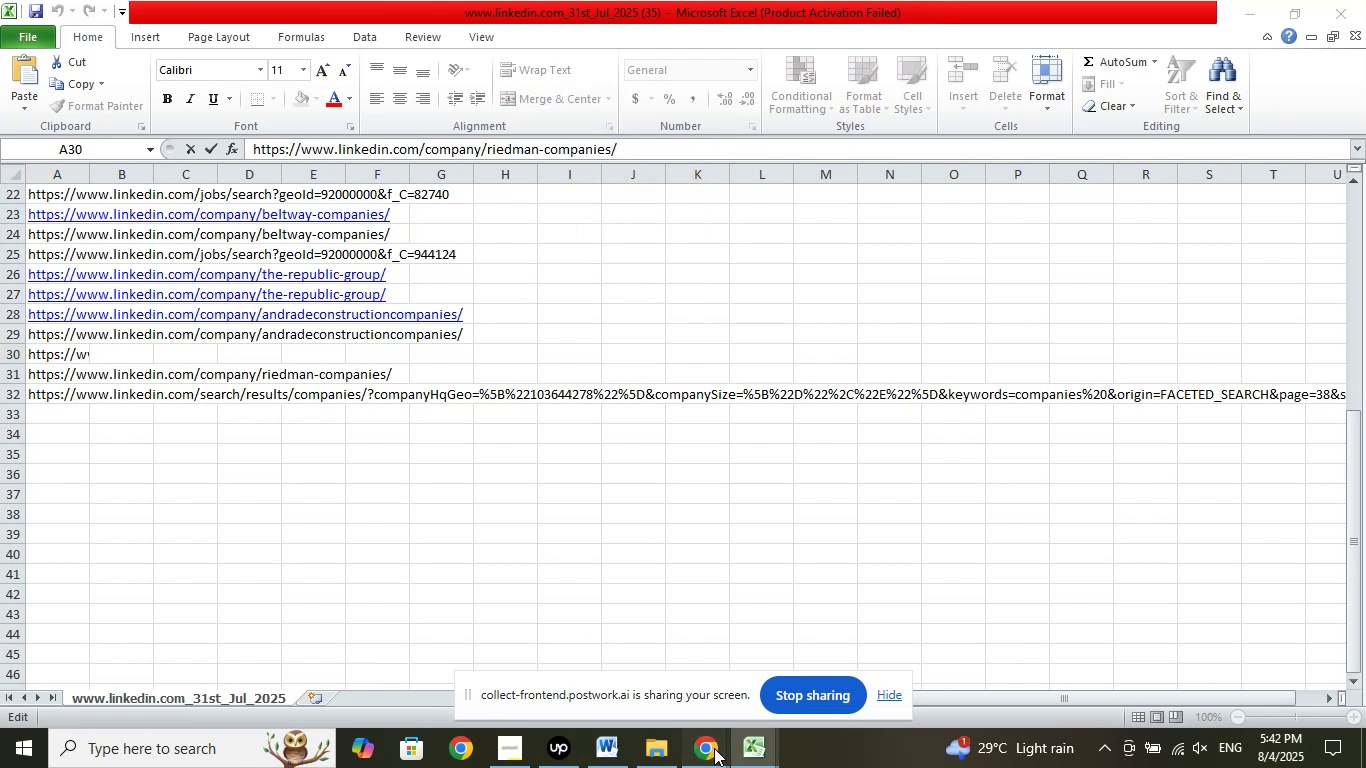 
double_click([595, 667])
 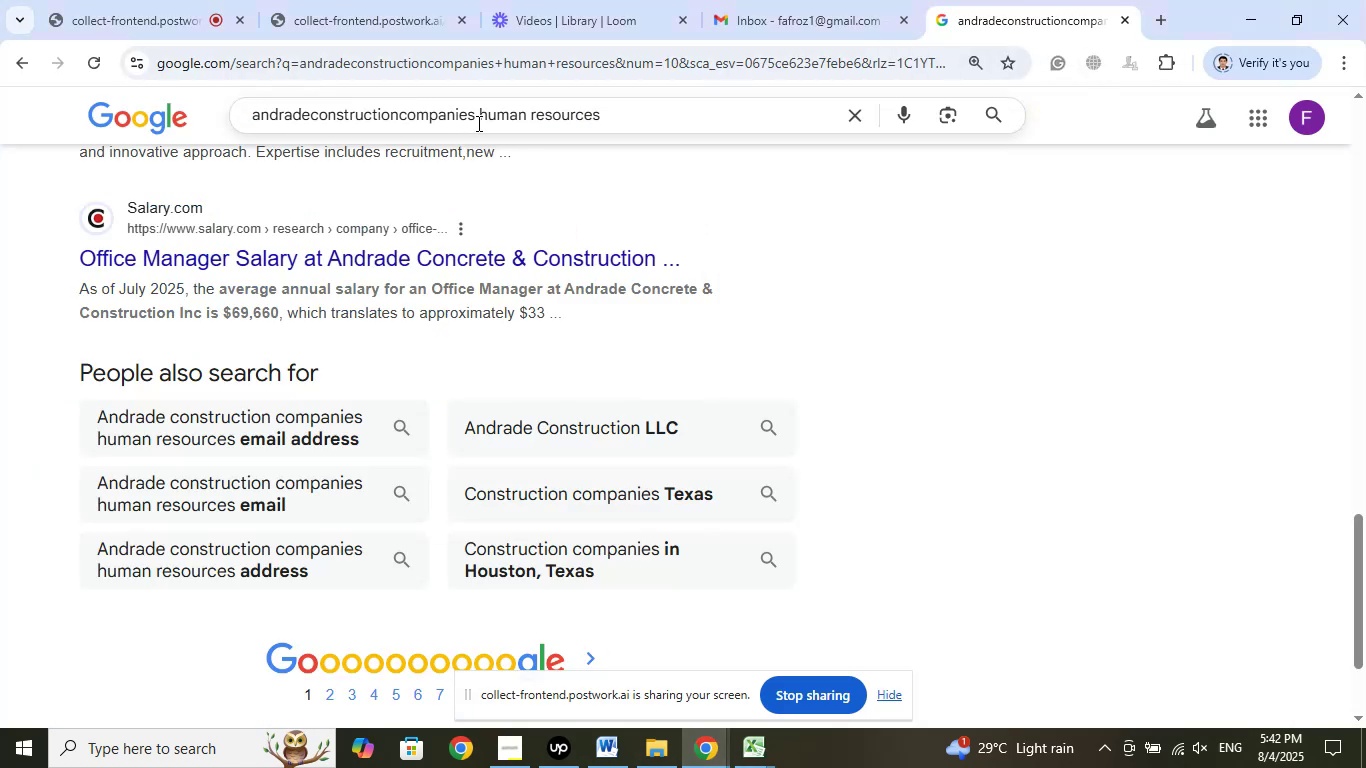 
left_click_drag(start_coordinate=[474, 119], to_coordinate=[246, 117])
 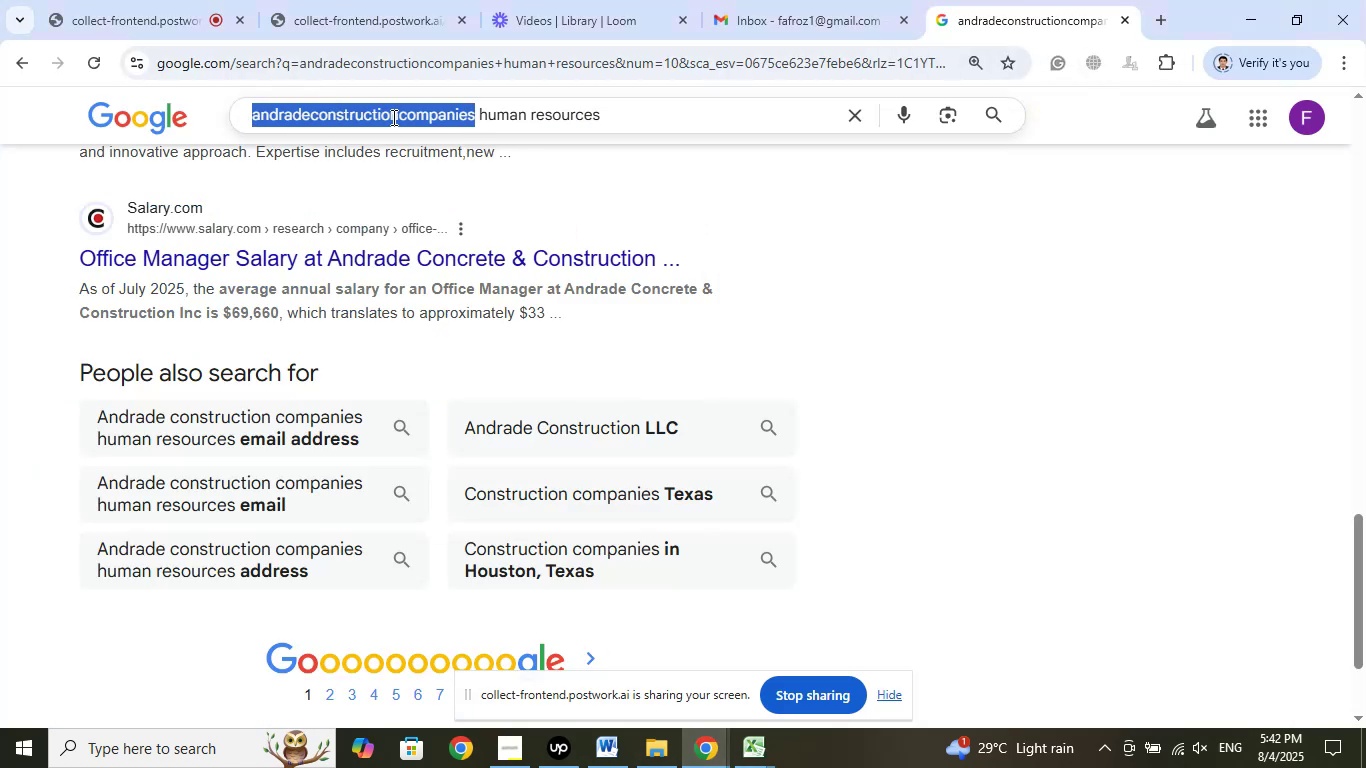 
right_click([392, 117])
 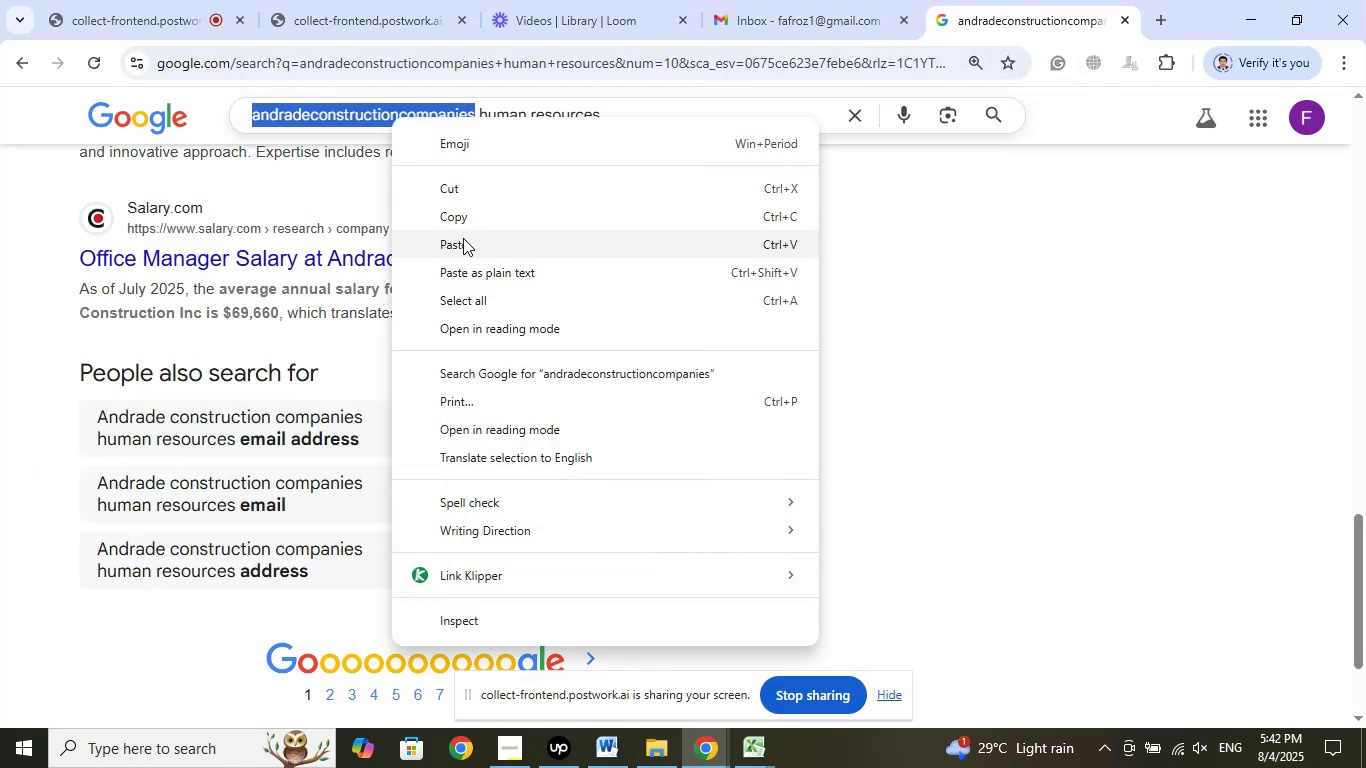 
left_click([460, 242])
 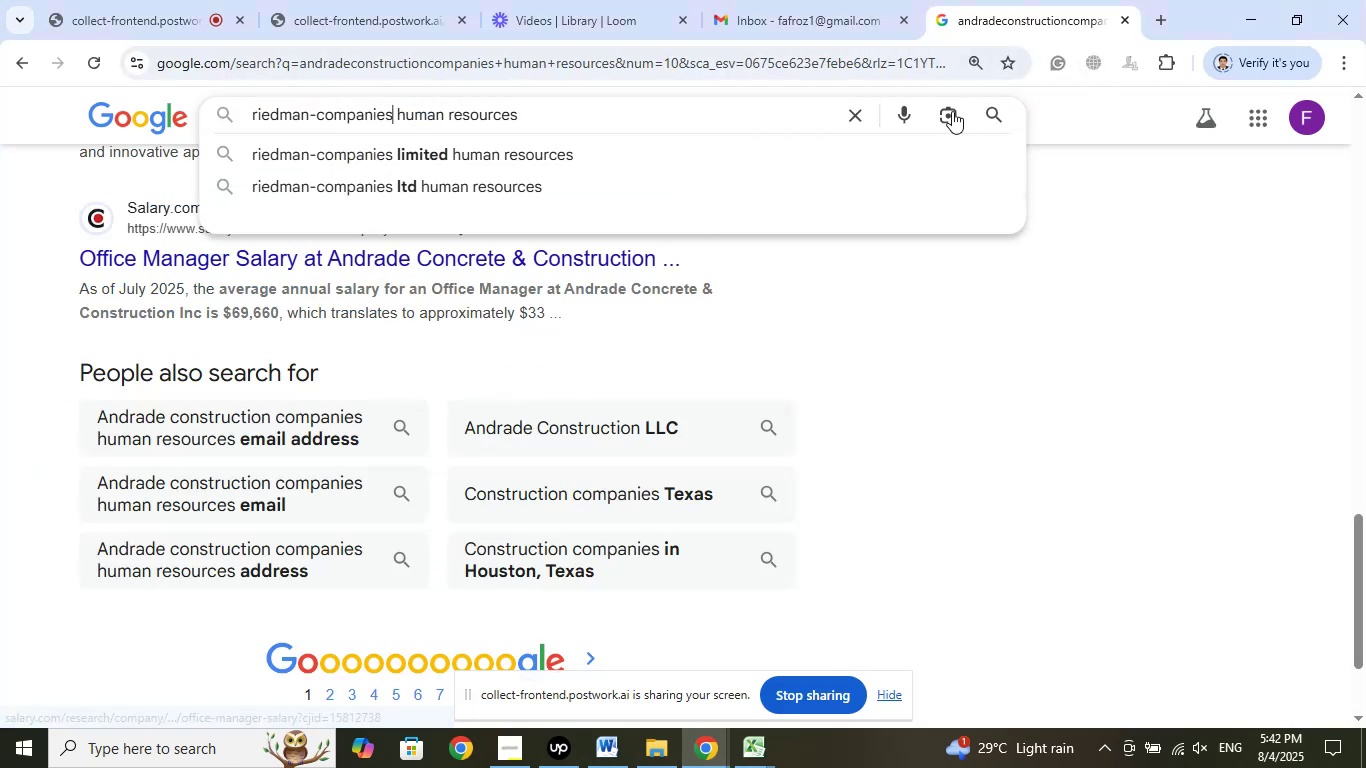 
left_click([991, 109])
 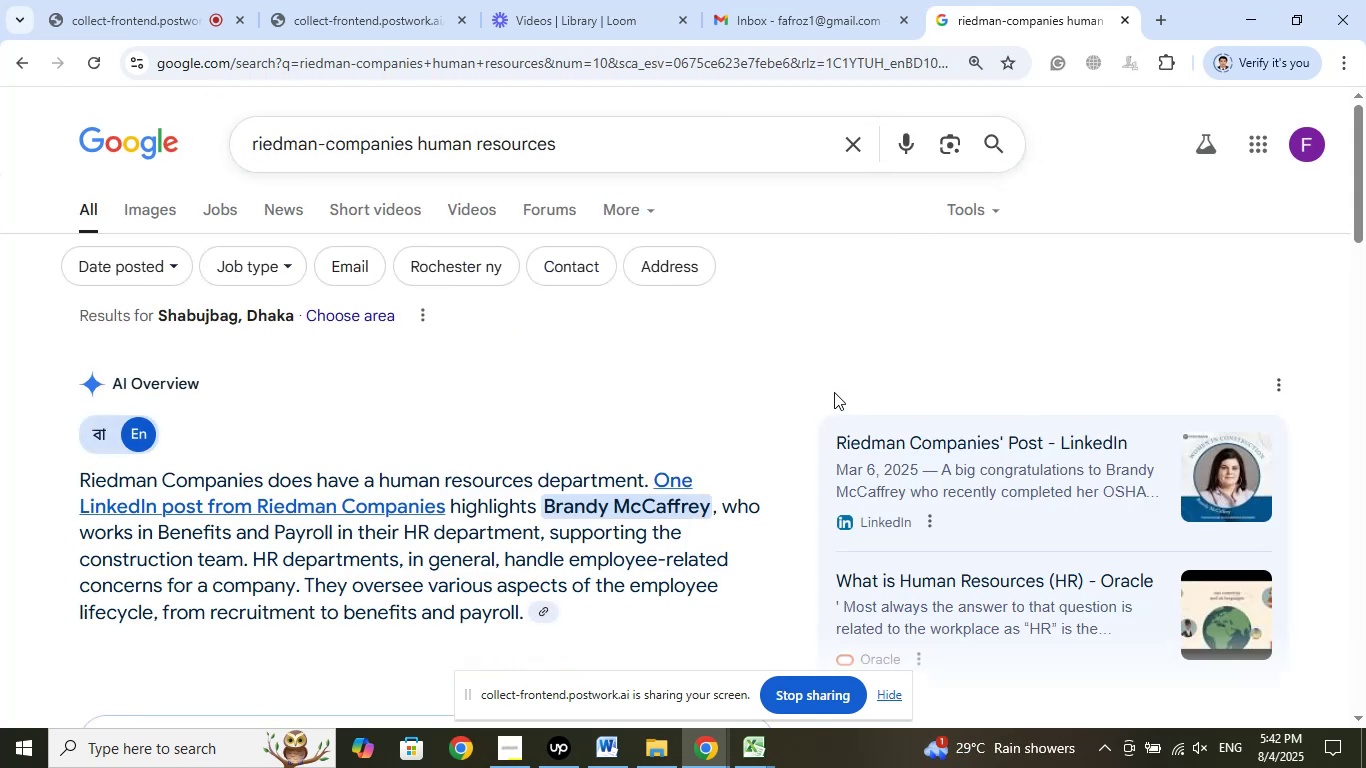 
wait(14.21)
 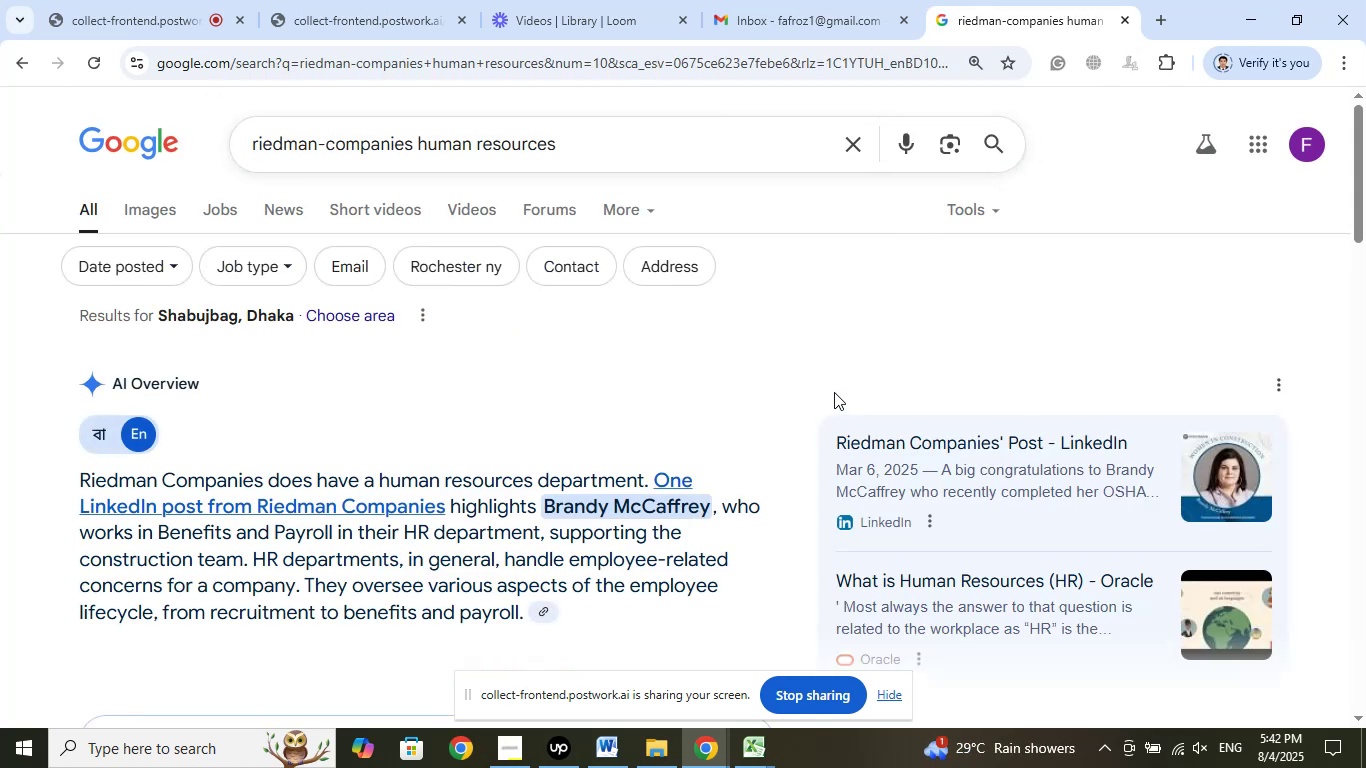 
scroll: coordinate [678, 504], scroll_direction: down, amount: 5.0
 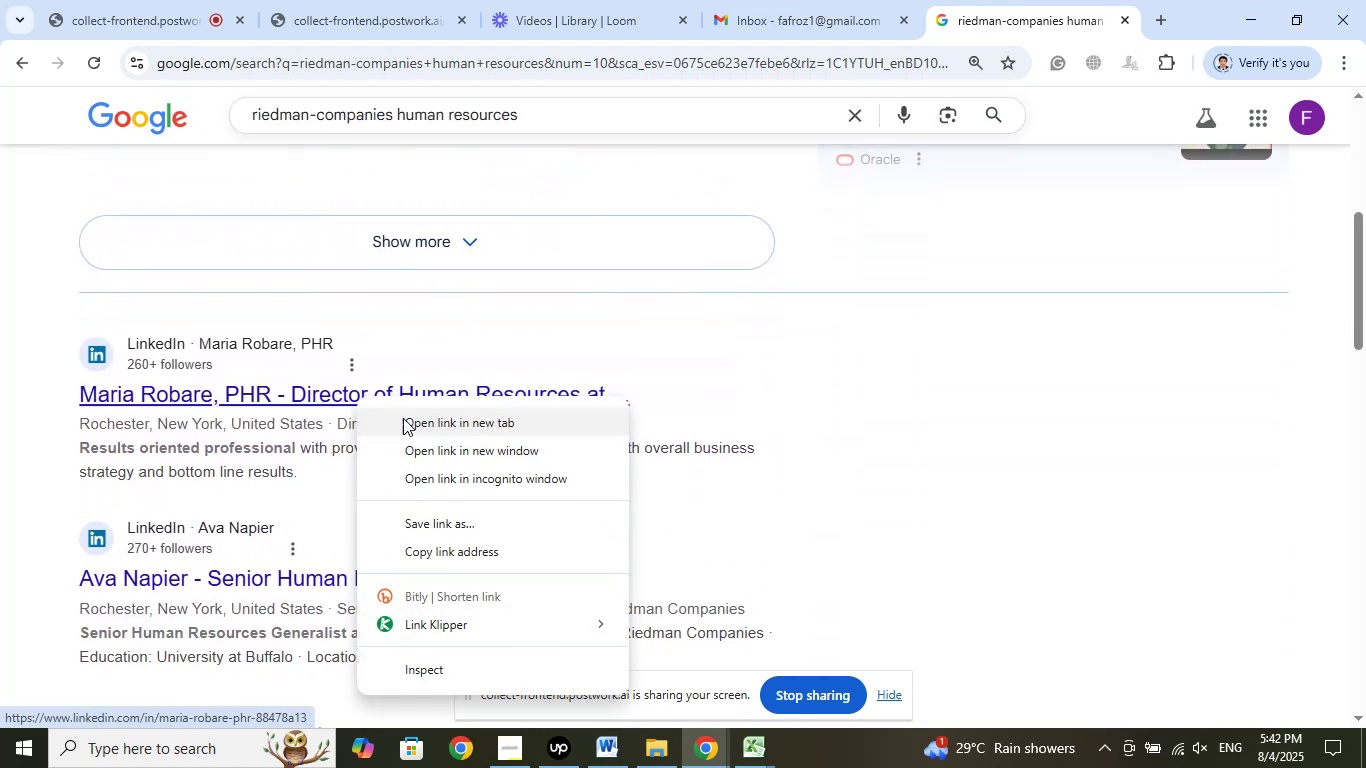 
left_click([422, 426])
 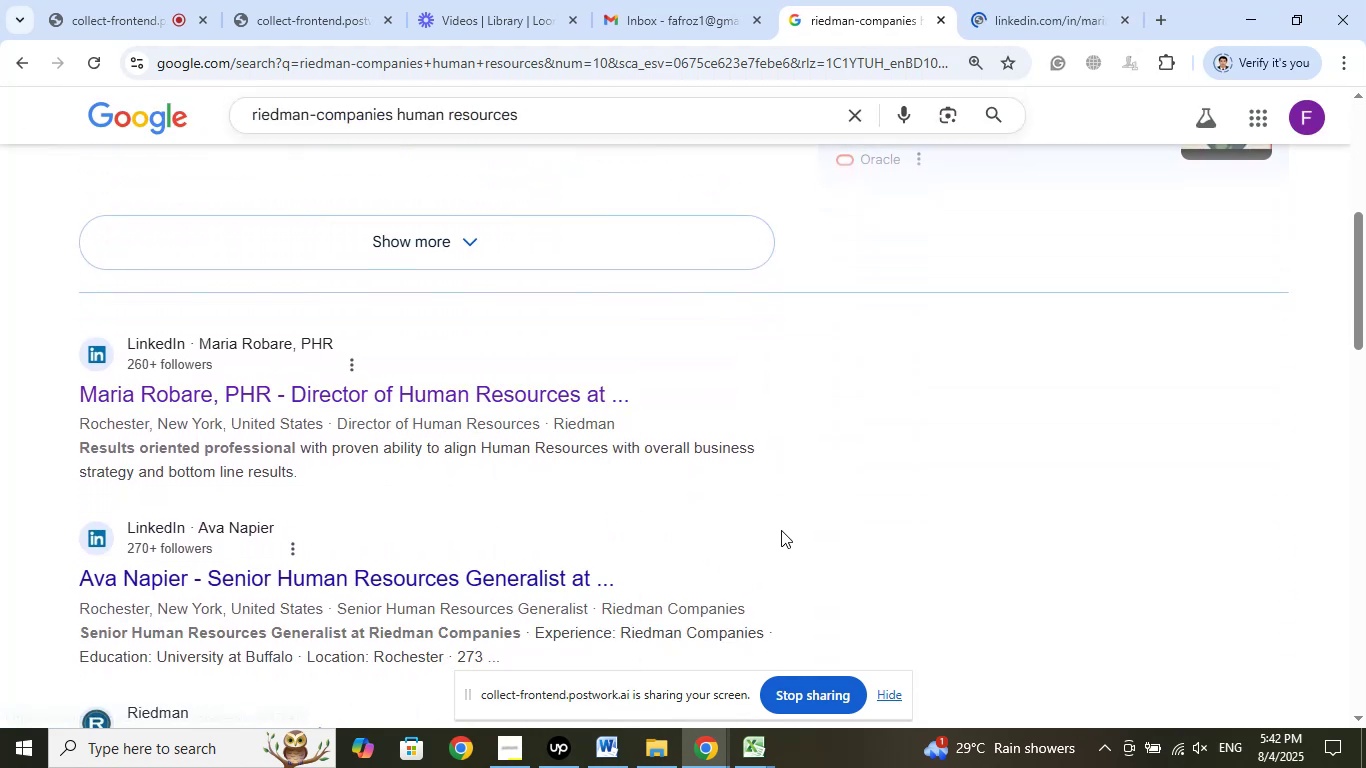 
scroll: coordinate [871, 512], scroll_direction: down, amount: 4.0
 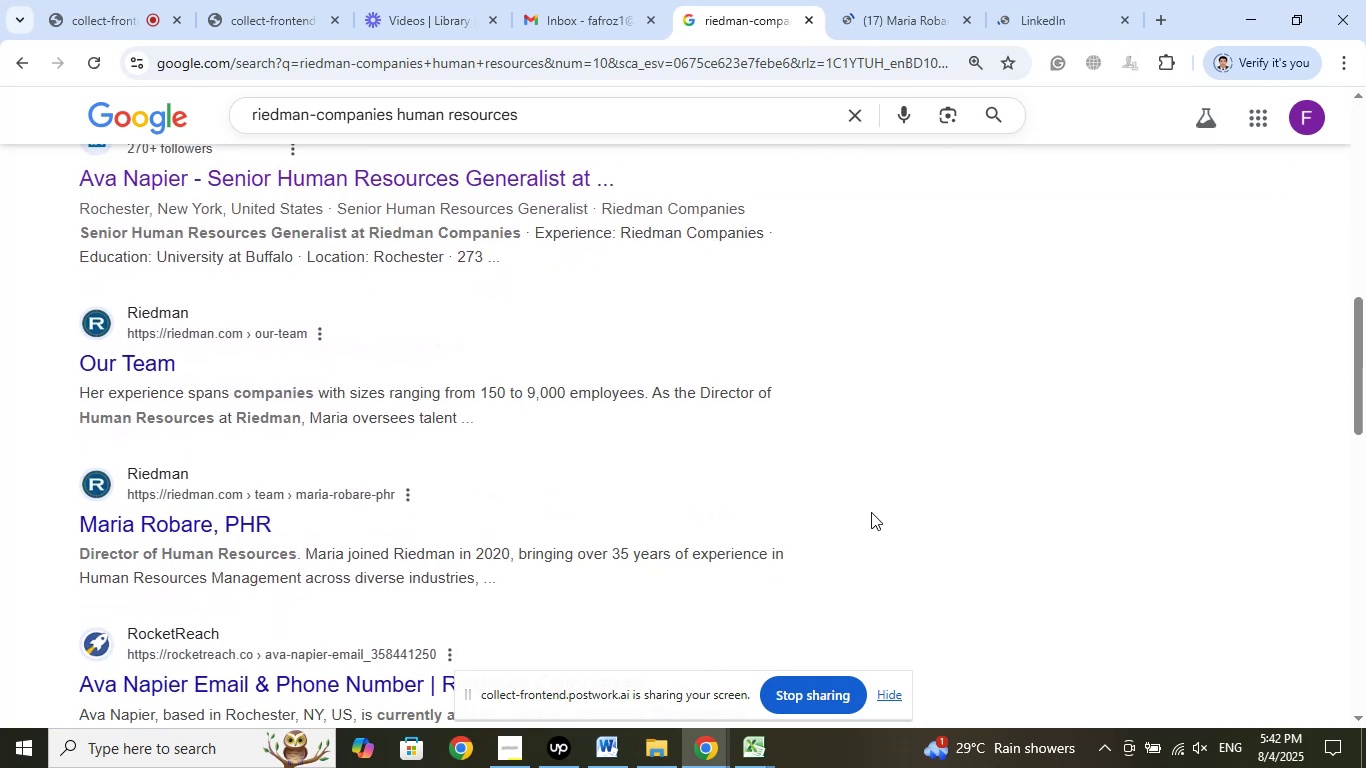 
scroll: coordinate [872, 511], scroll_direction: up, amount: 4.0
 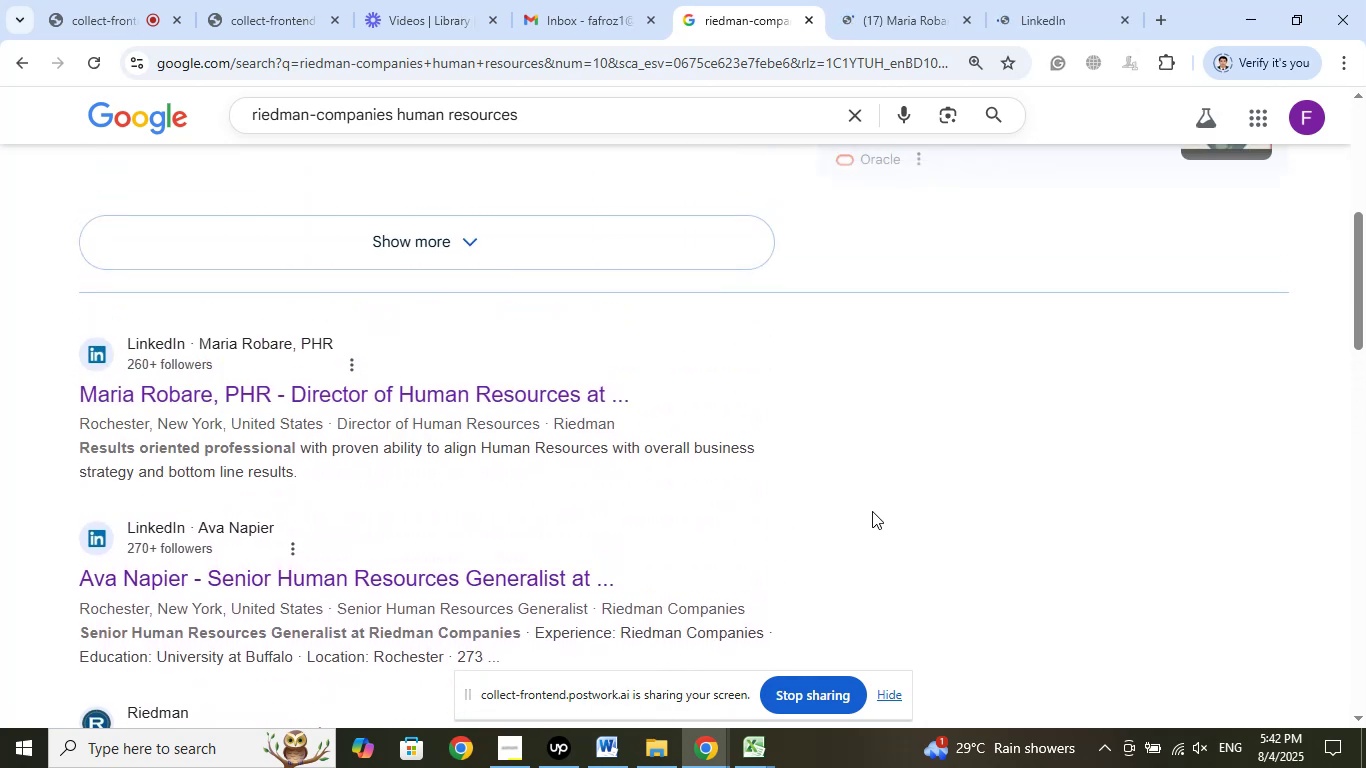 
scroll: coordinate [872, 511], scroll_direction: down, amount: 6.0
 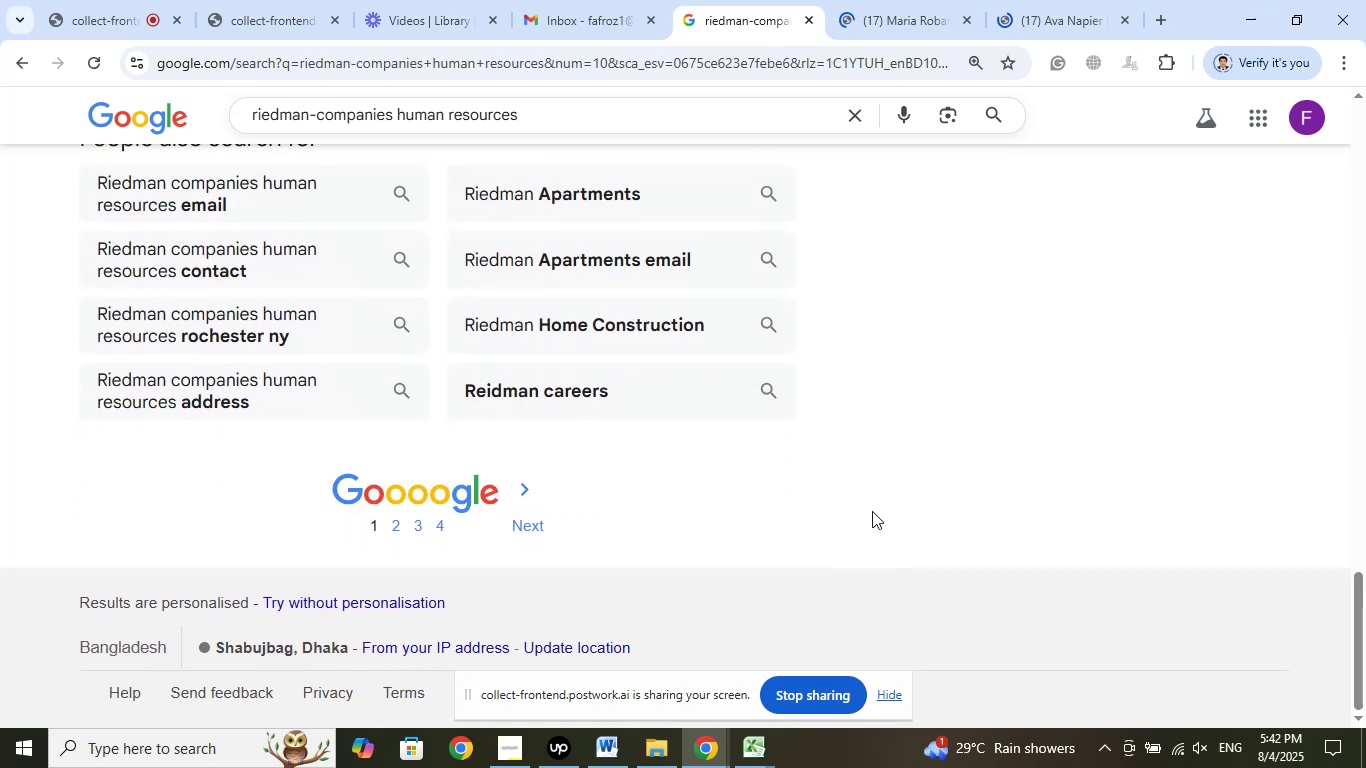 
scroll: coordinate [874, 508], scroll_direction: up, amount: 26.0
 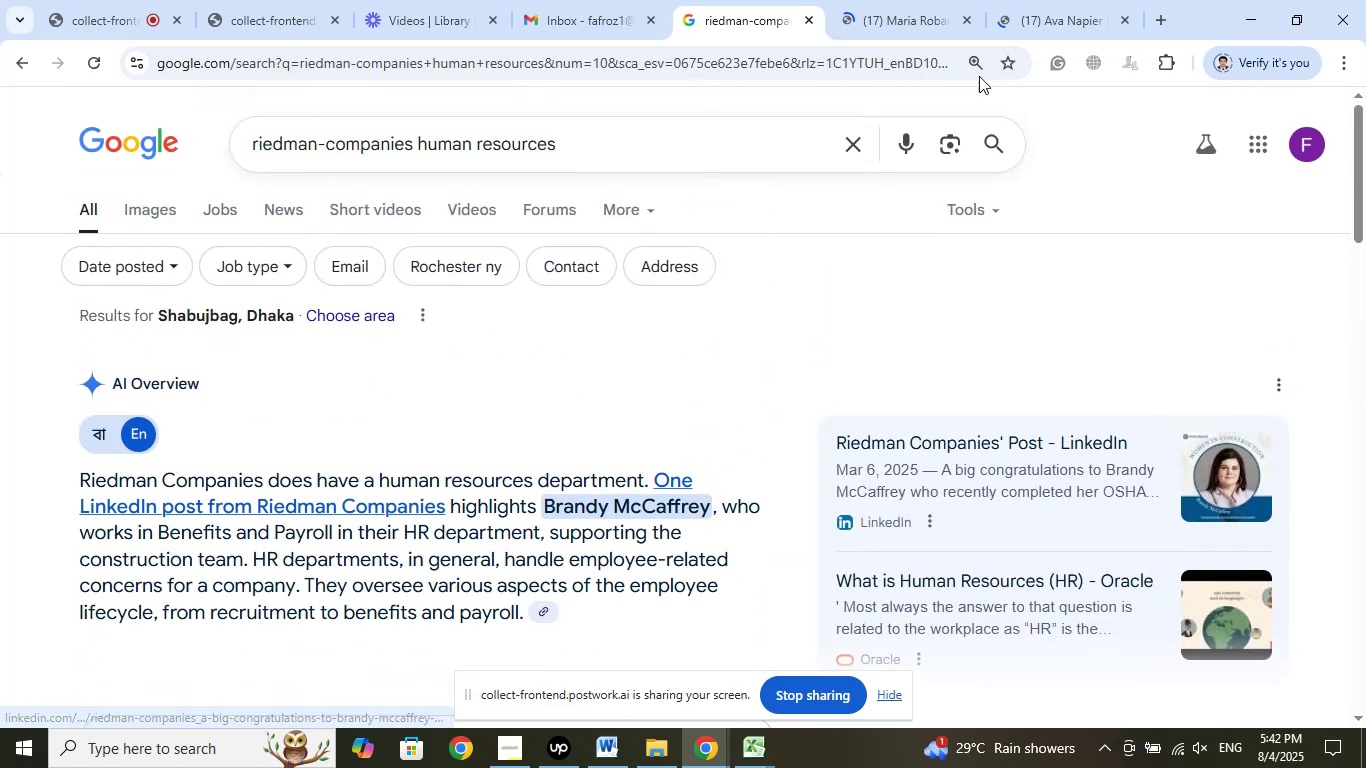 
left_click_drag(start_coordinate=[910, 15], to_coordinate=[999, 16])
 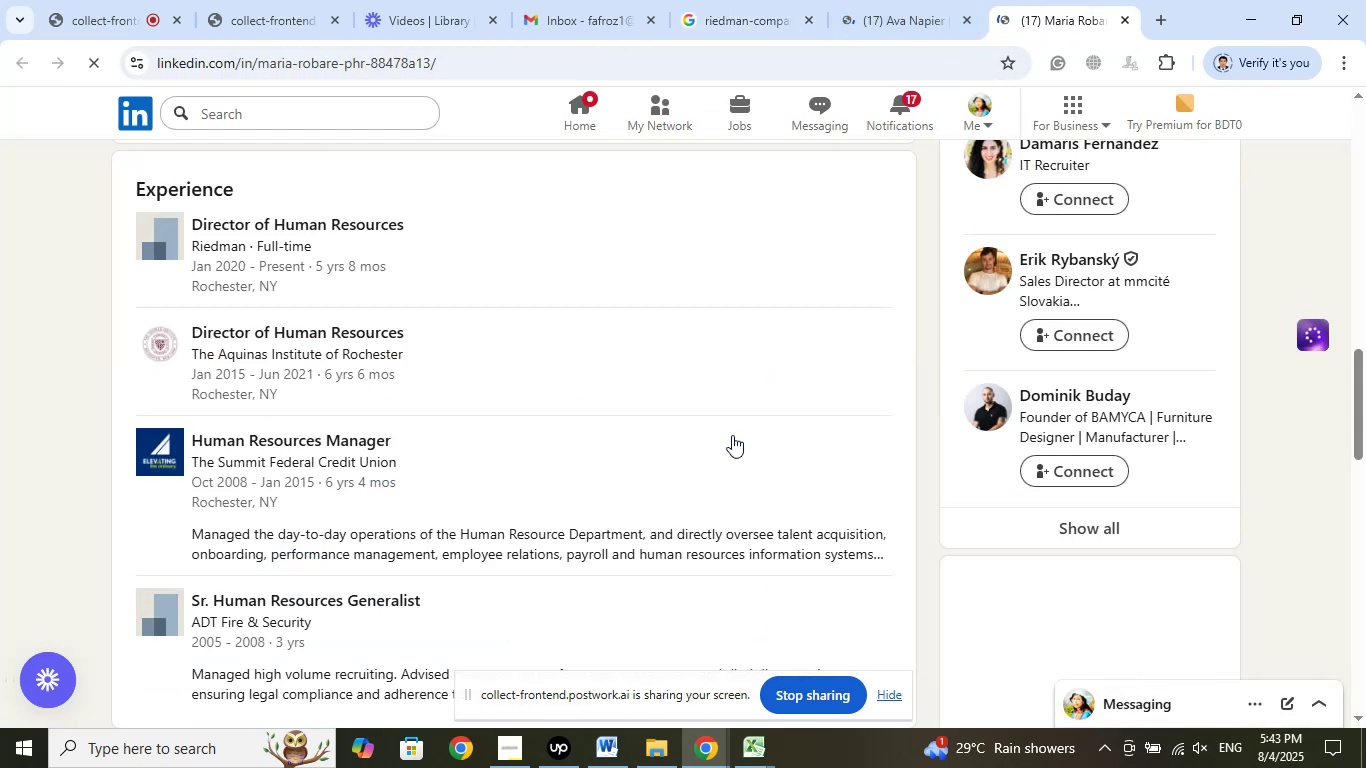 
right_click([267, 233])
 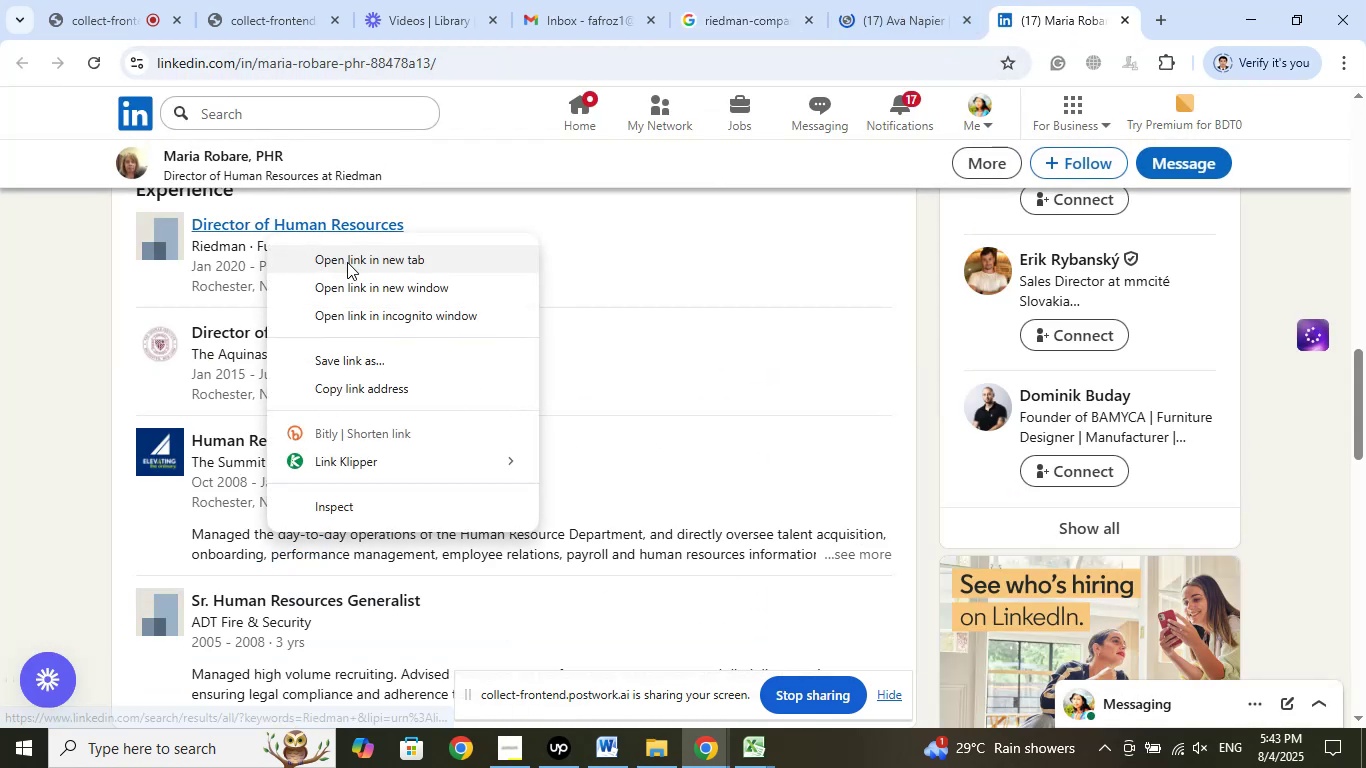 
left_click([347, 262])
 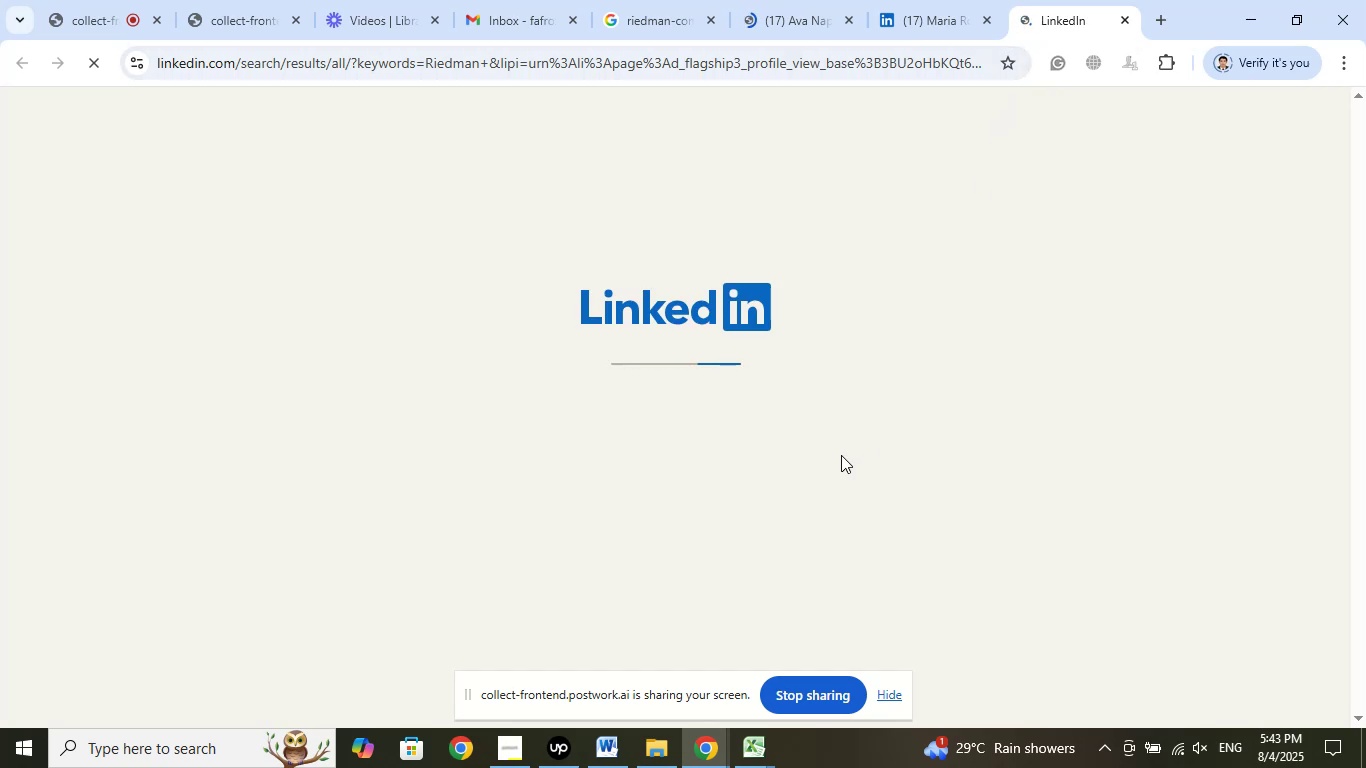 
wait(7.38)
 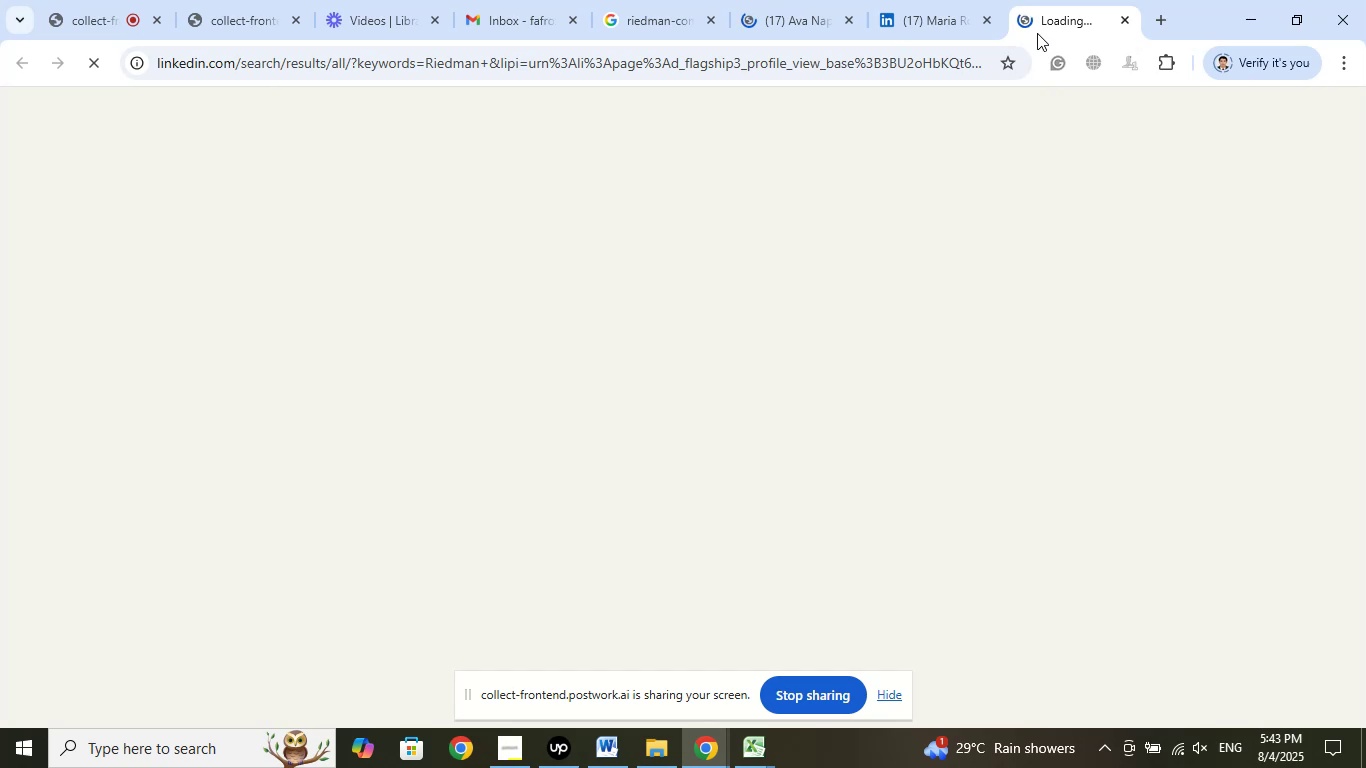 
left_click([100, 30])
 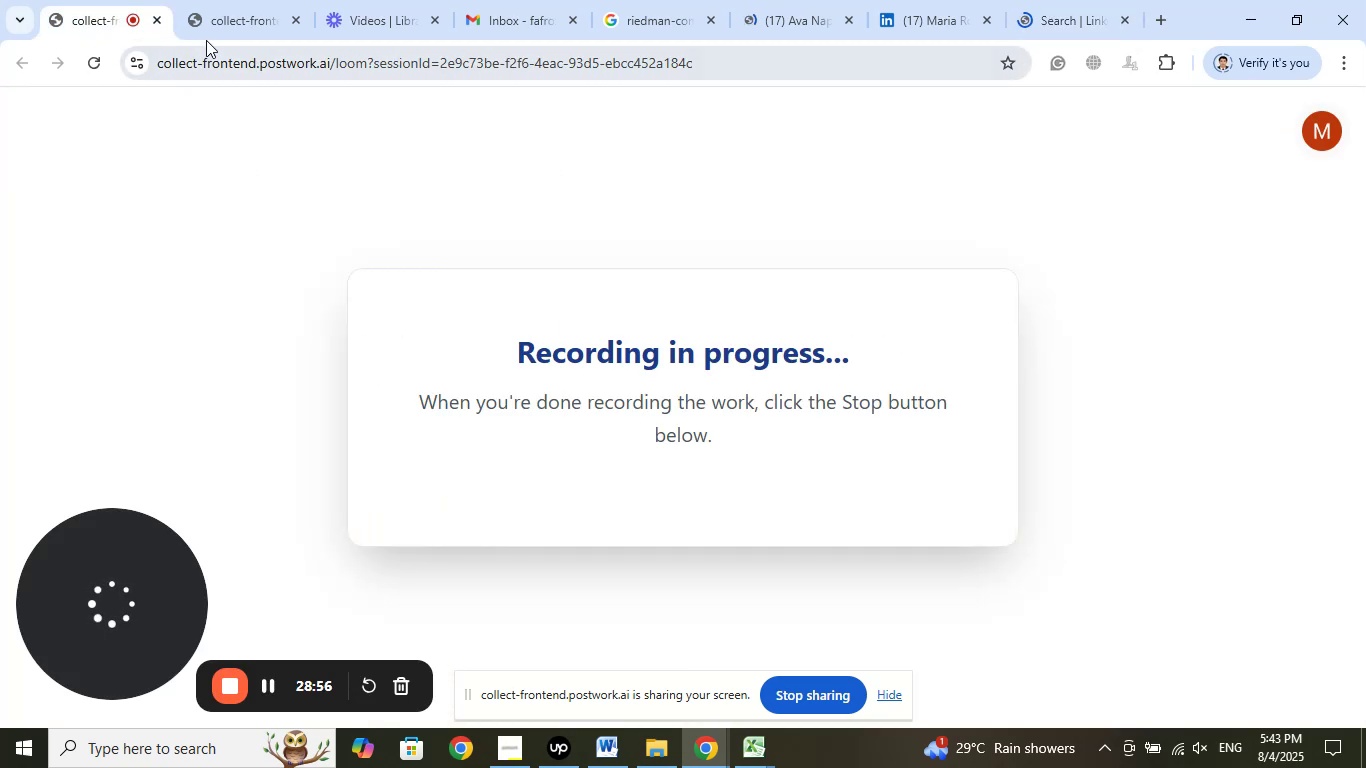 
left_click([216, 26])
 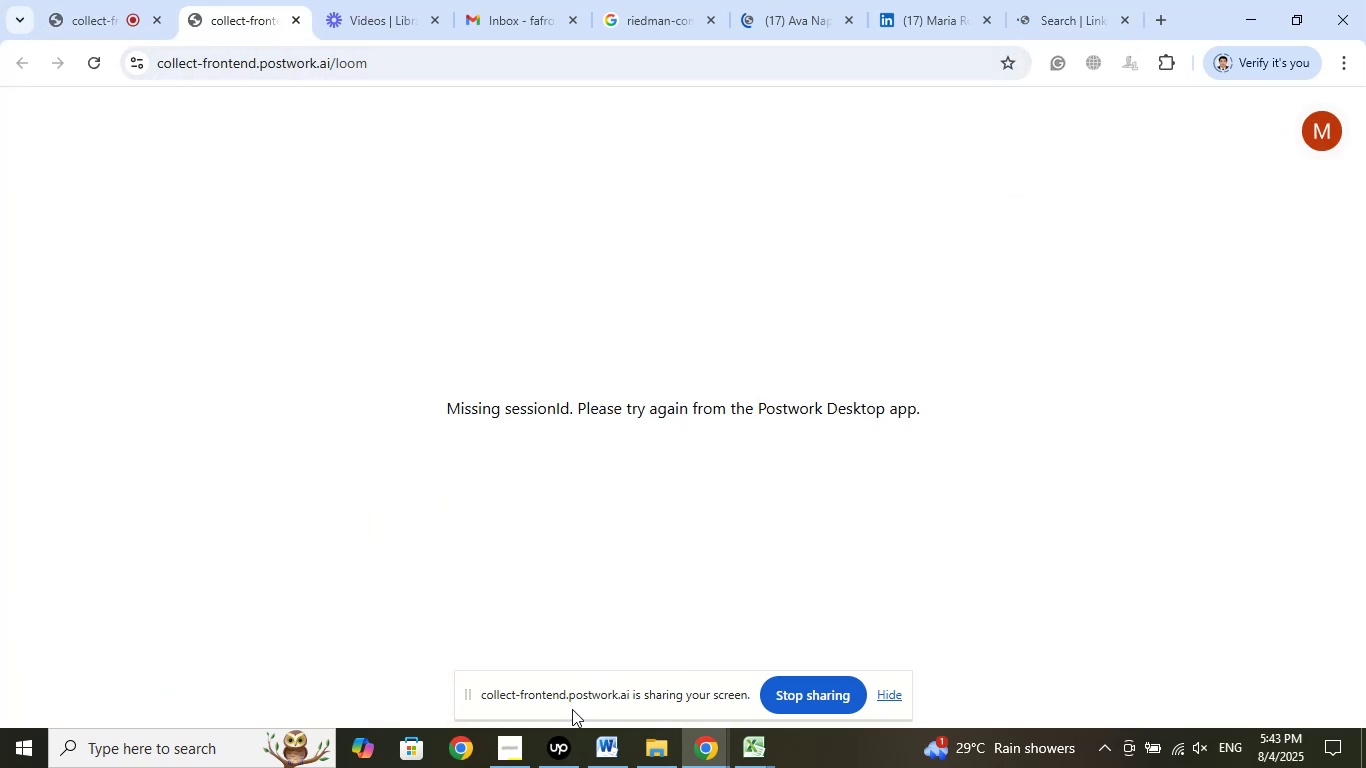 
left_click([517, 740])
 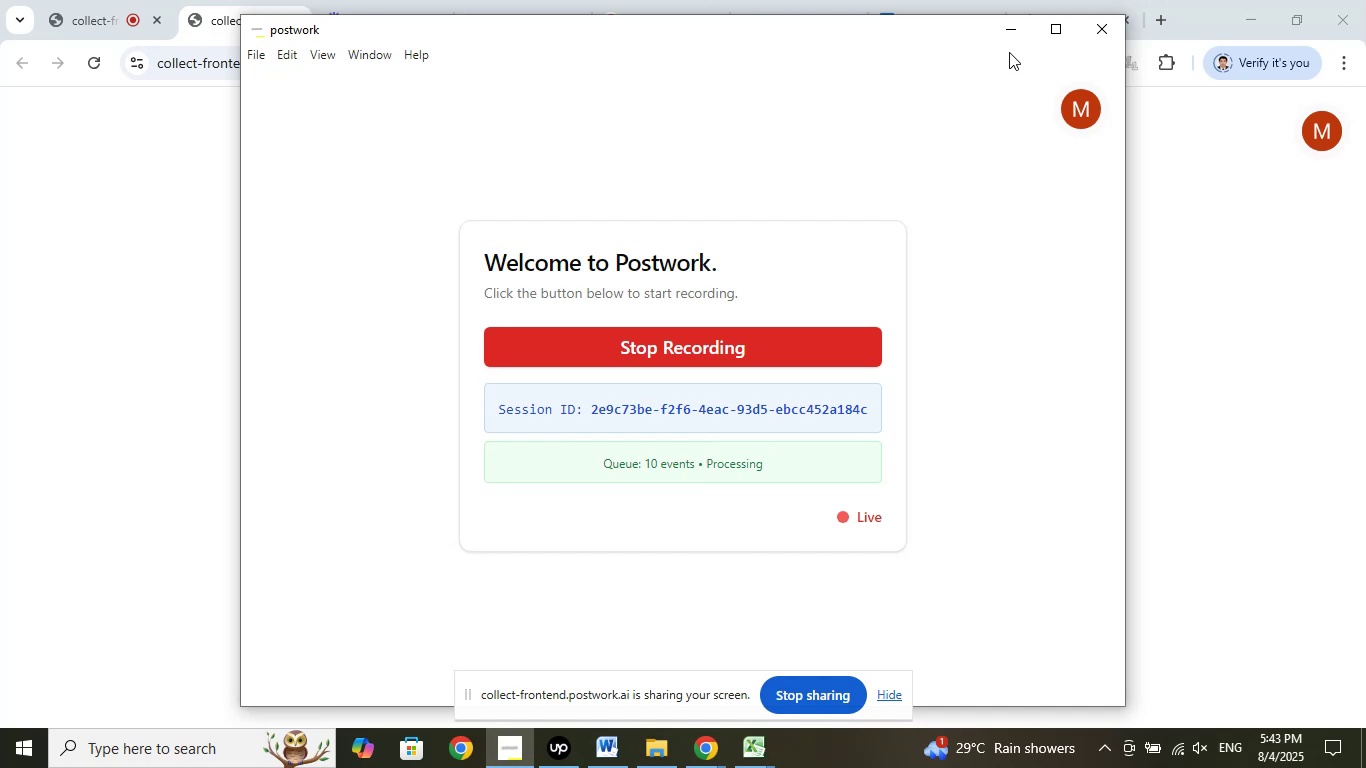 
left_click([1011, 32])
 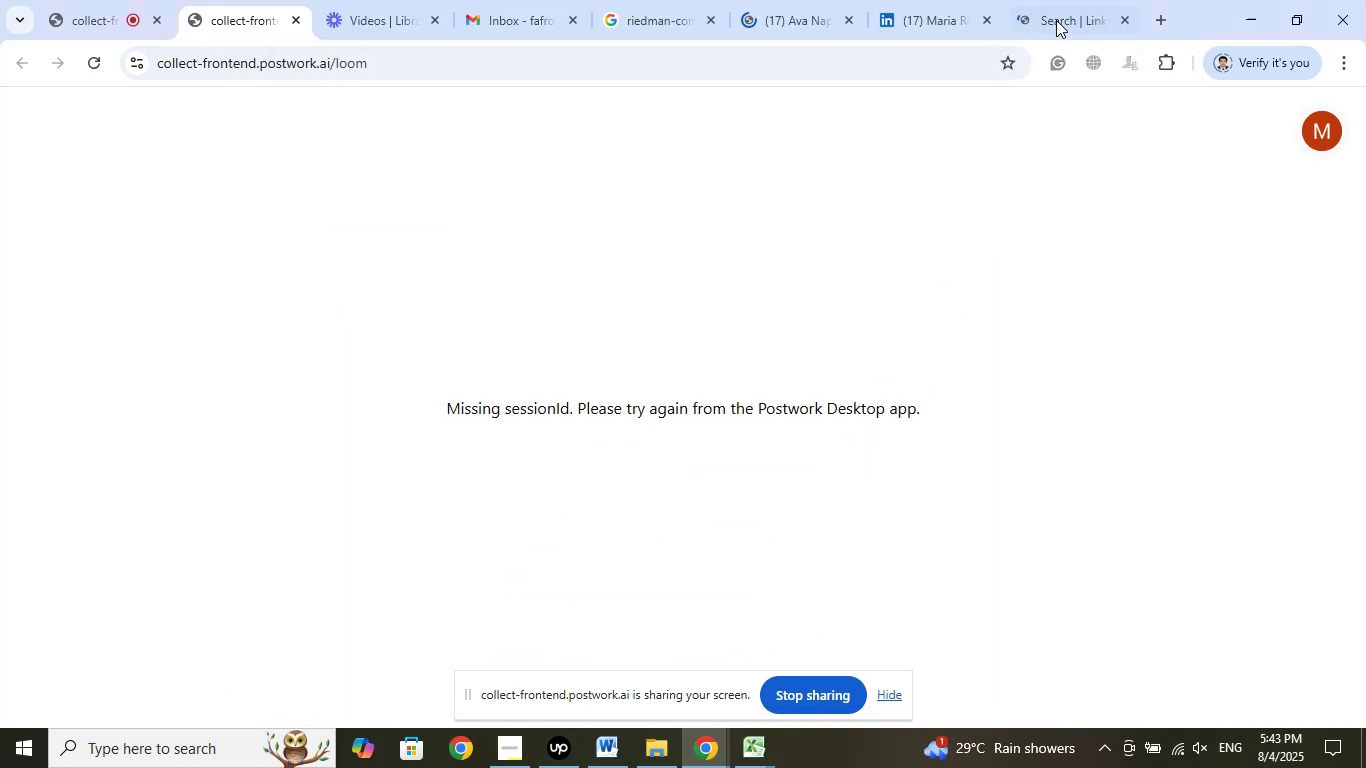 
left_click([1057, 14])
 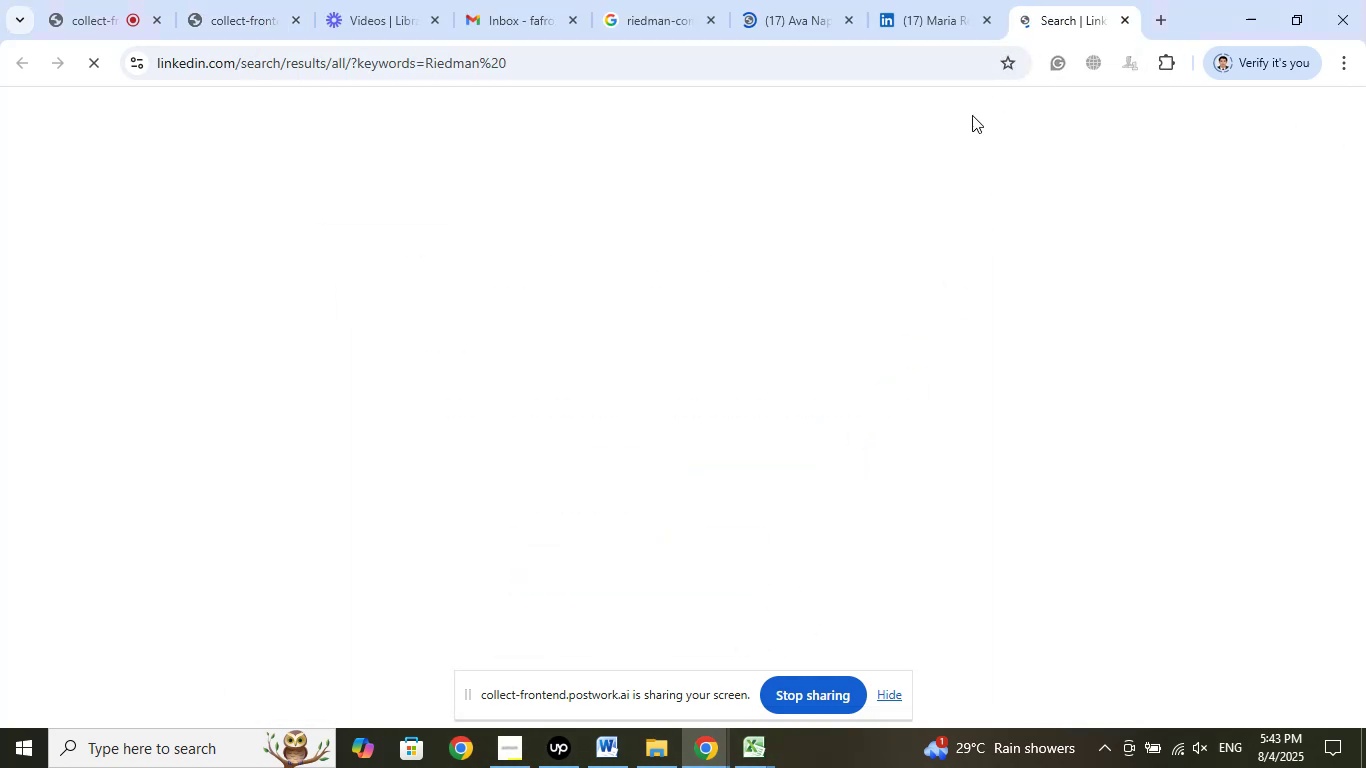 
left_click([934, 27])
 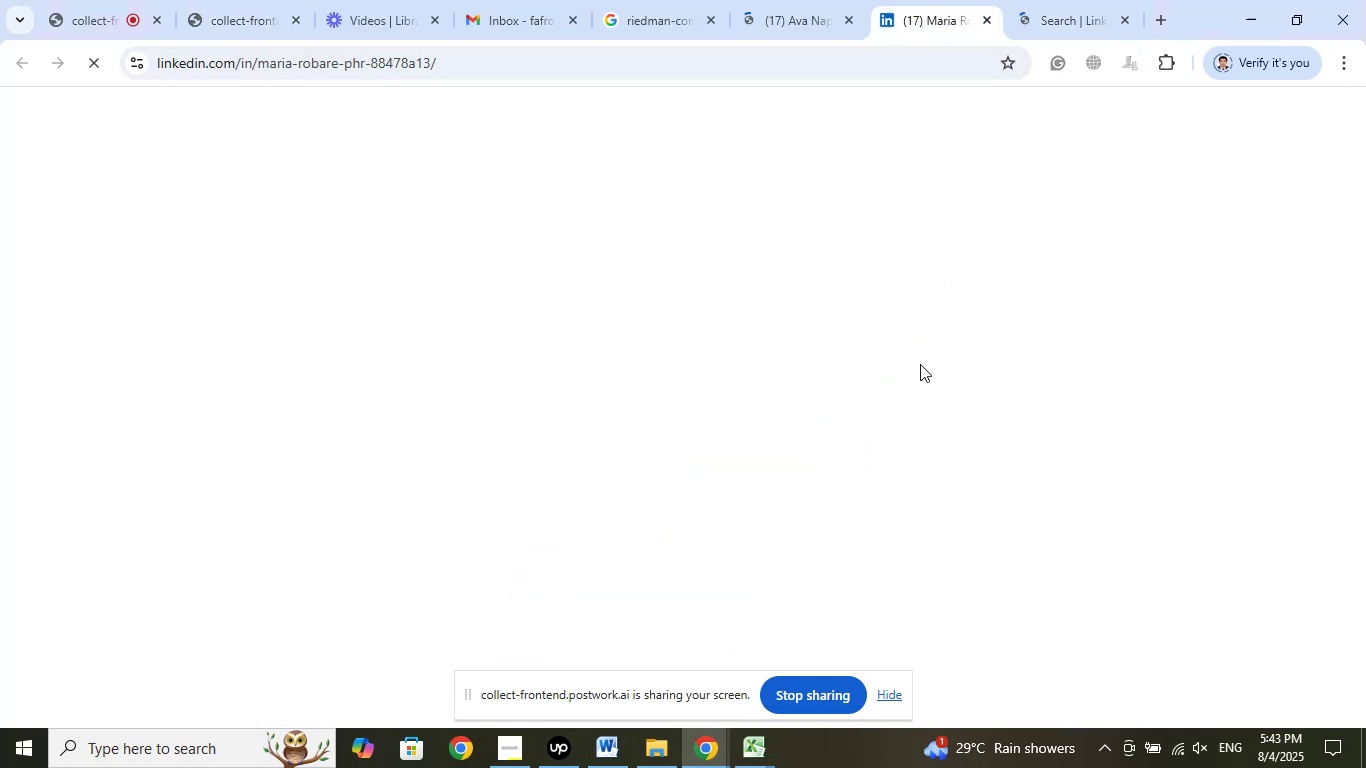 
scroll: coordinate [805, 447], scroll_direction: up, amount: 17.0
 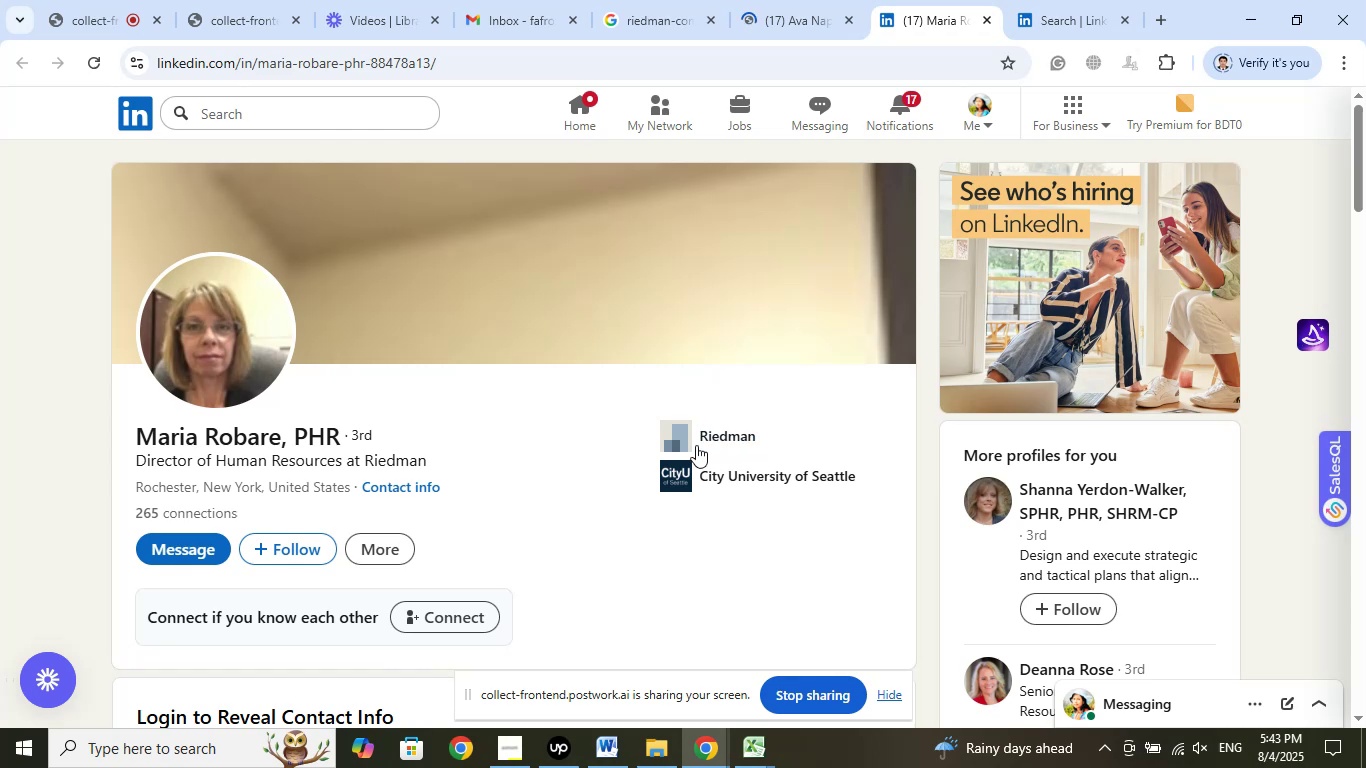 
left_click([1057, 14])
 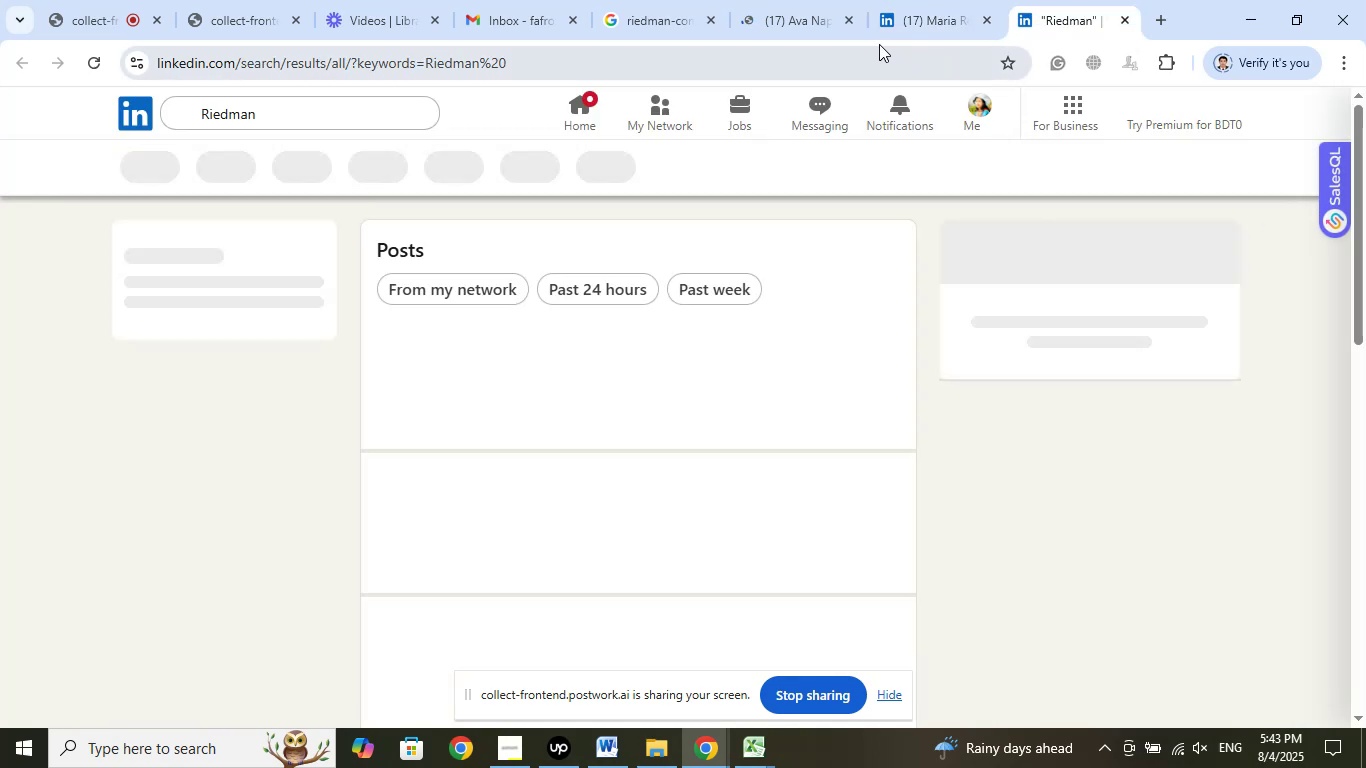 
left_click([920, 27])
 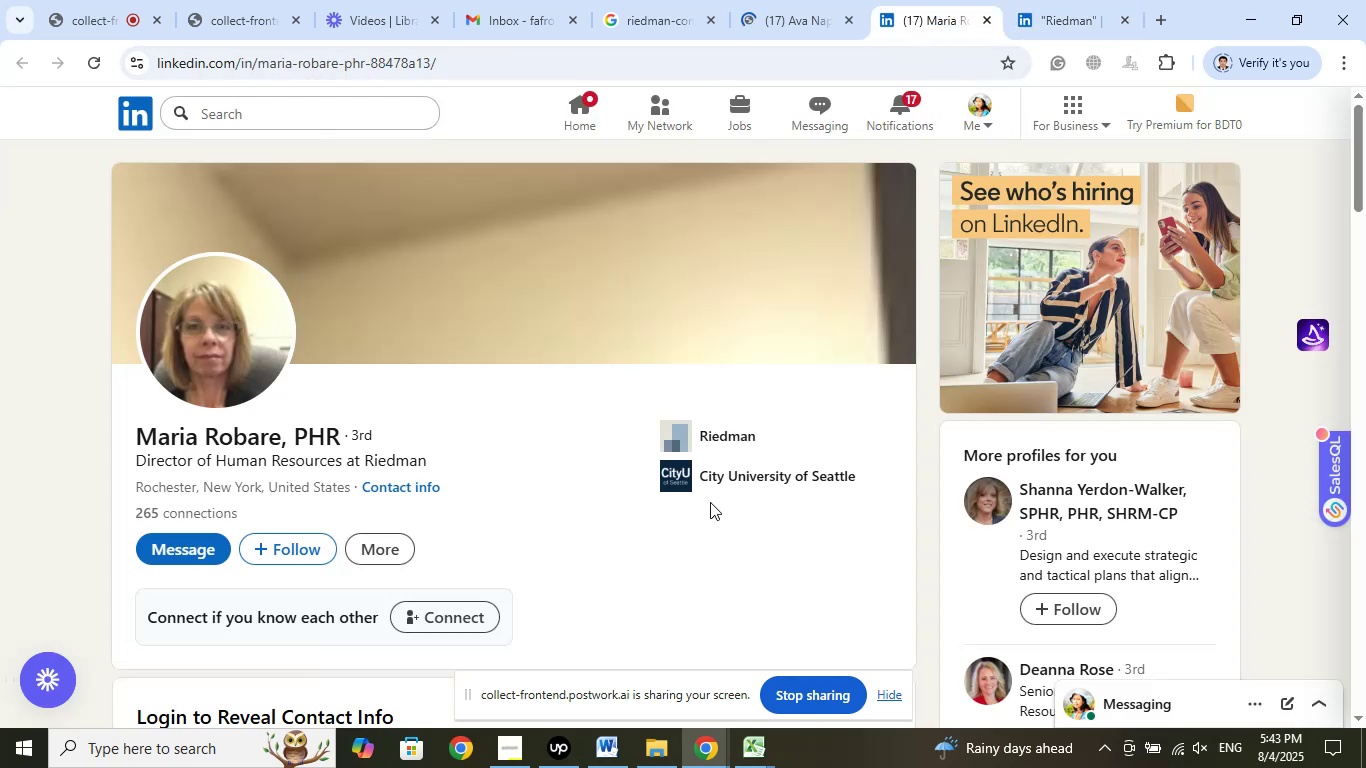 
scroll: coordinate [547, 449], scroll_direction: down, amount: 8.0
 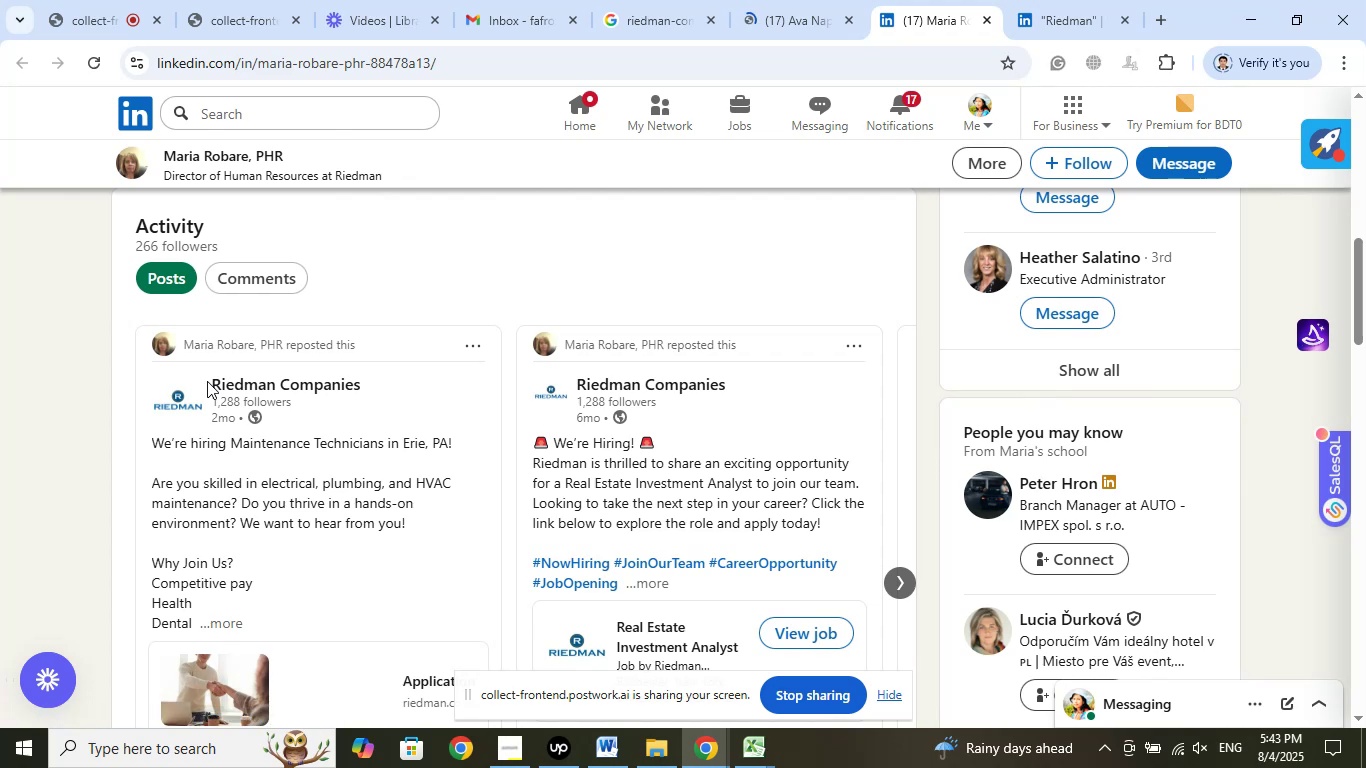 
left_click_drag(start_coordinate=[207, 381], to_coordinate=[362, 387])
 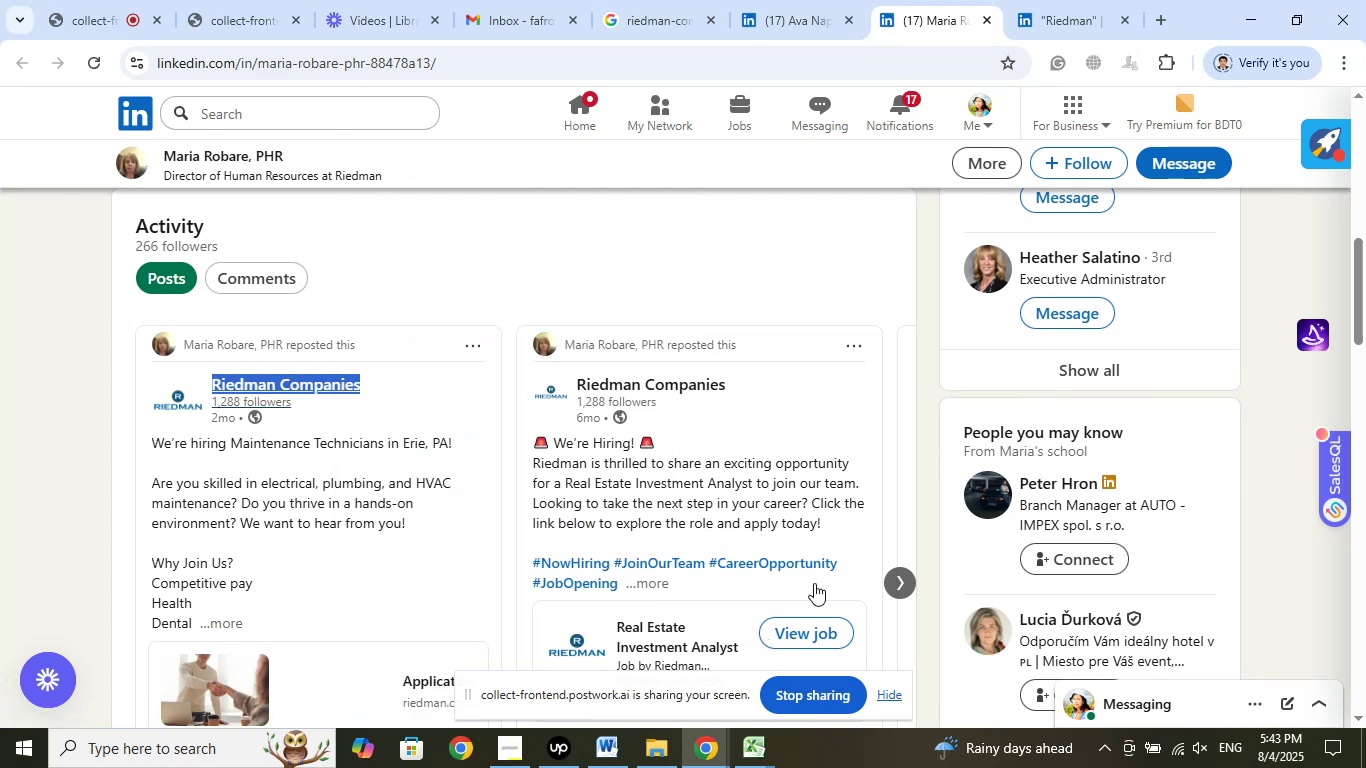 
left_click([1164, 24])
 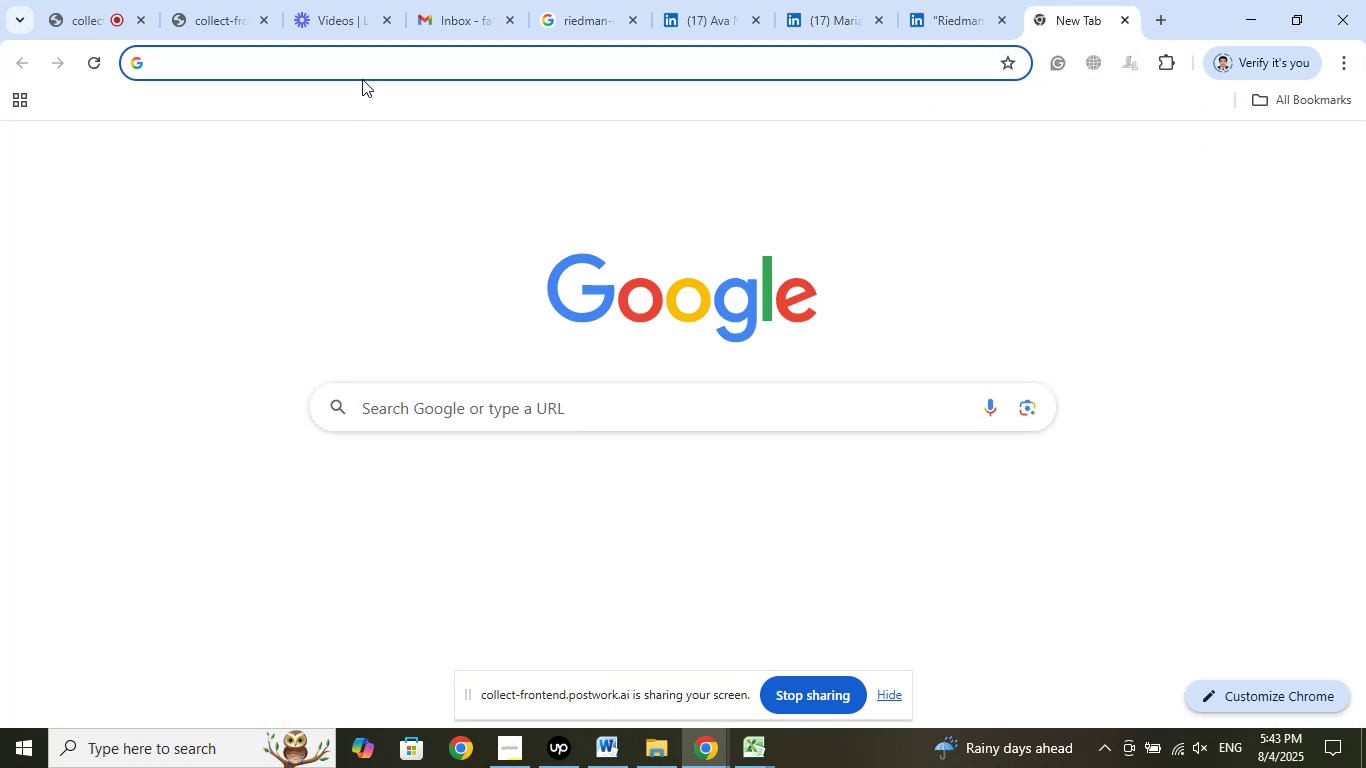 
left_click([377, 61])
 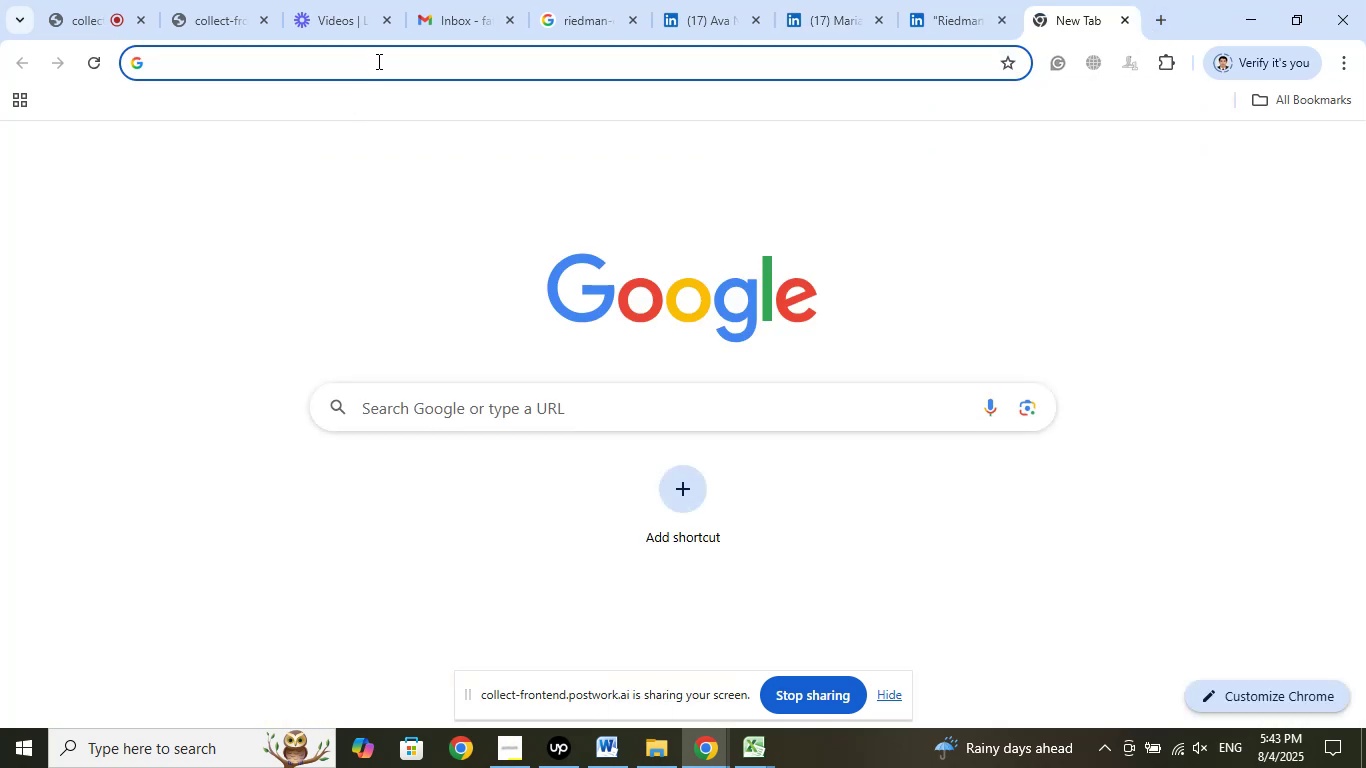 
right_click([377, 61])
 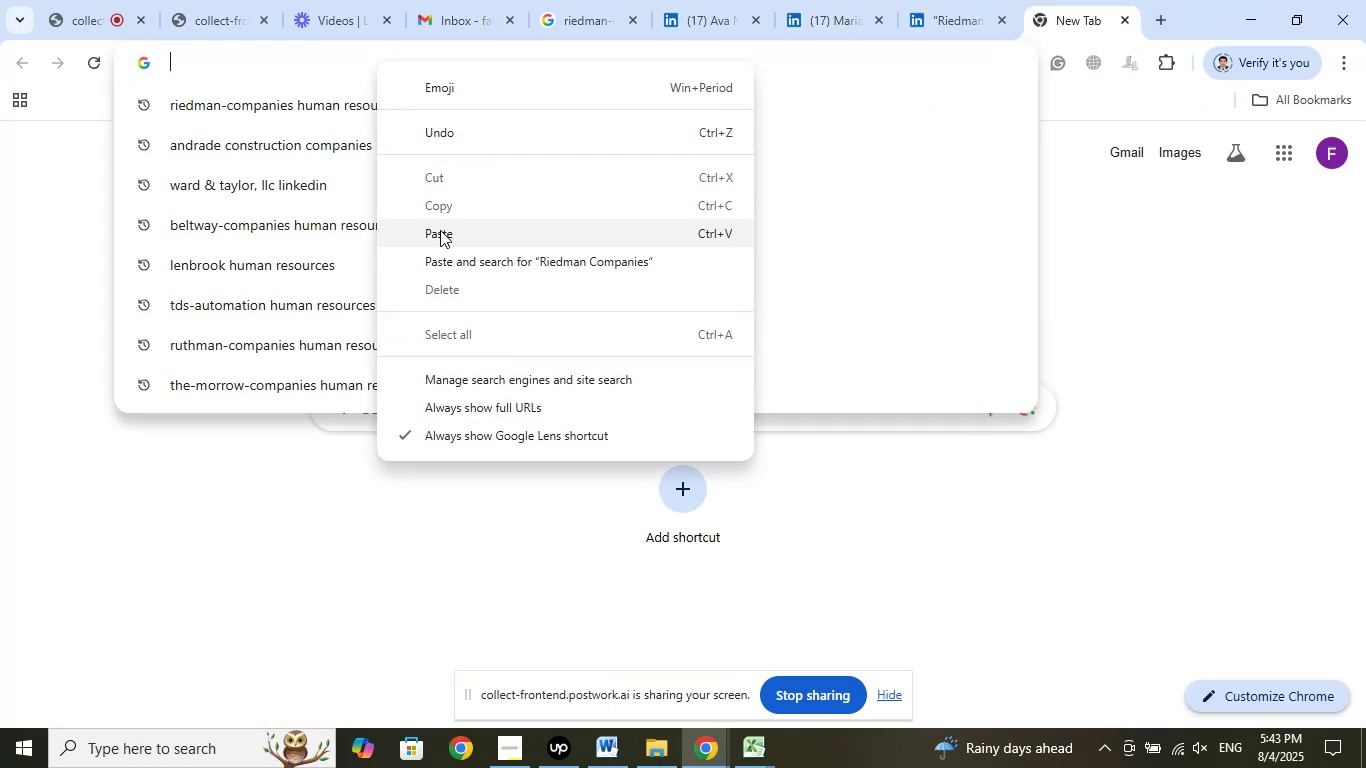 
left_click([441, 234])
 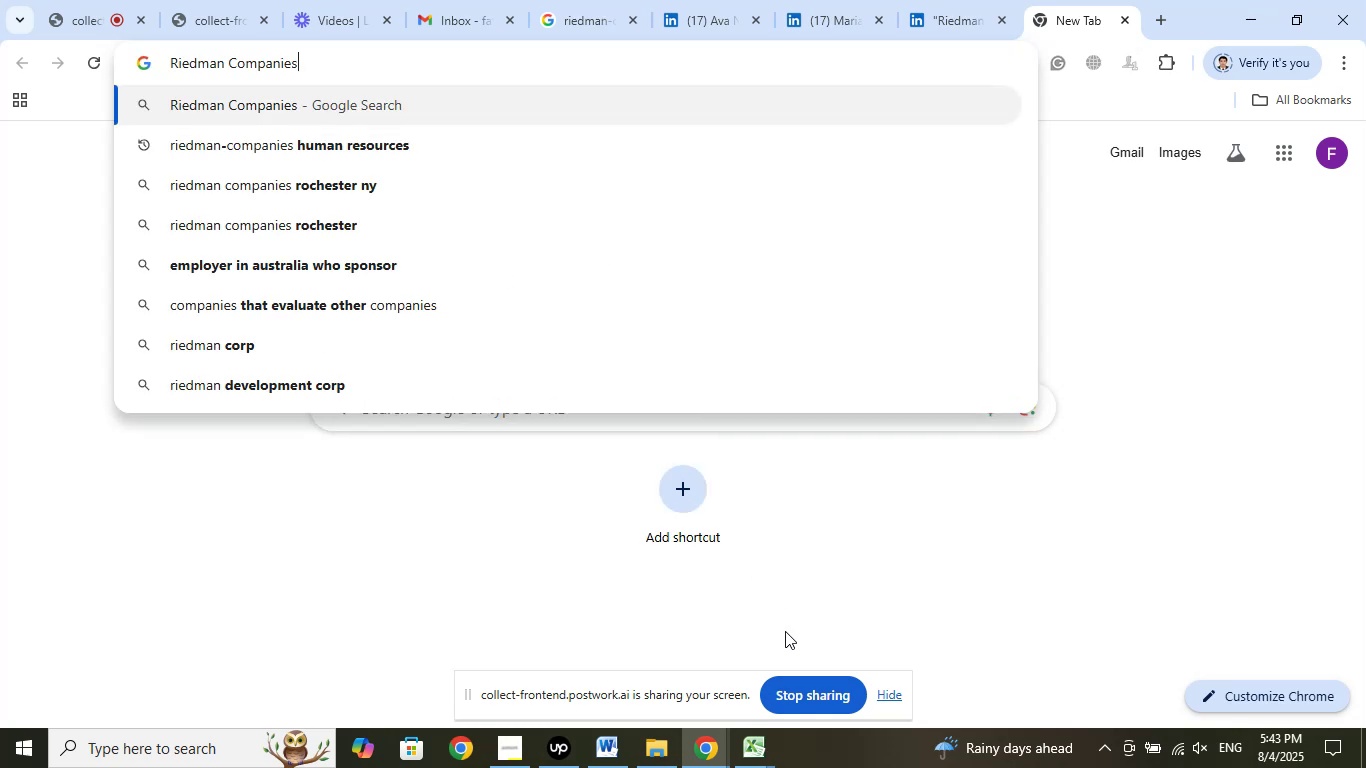 
key(Space)
 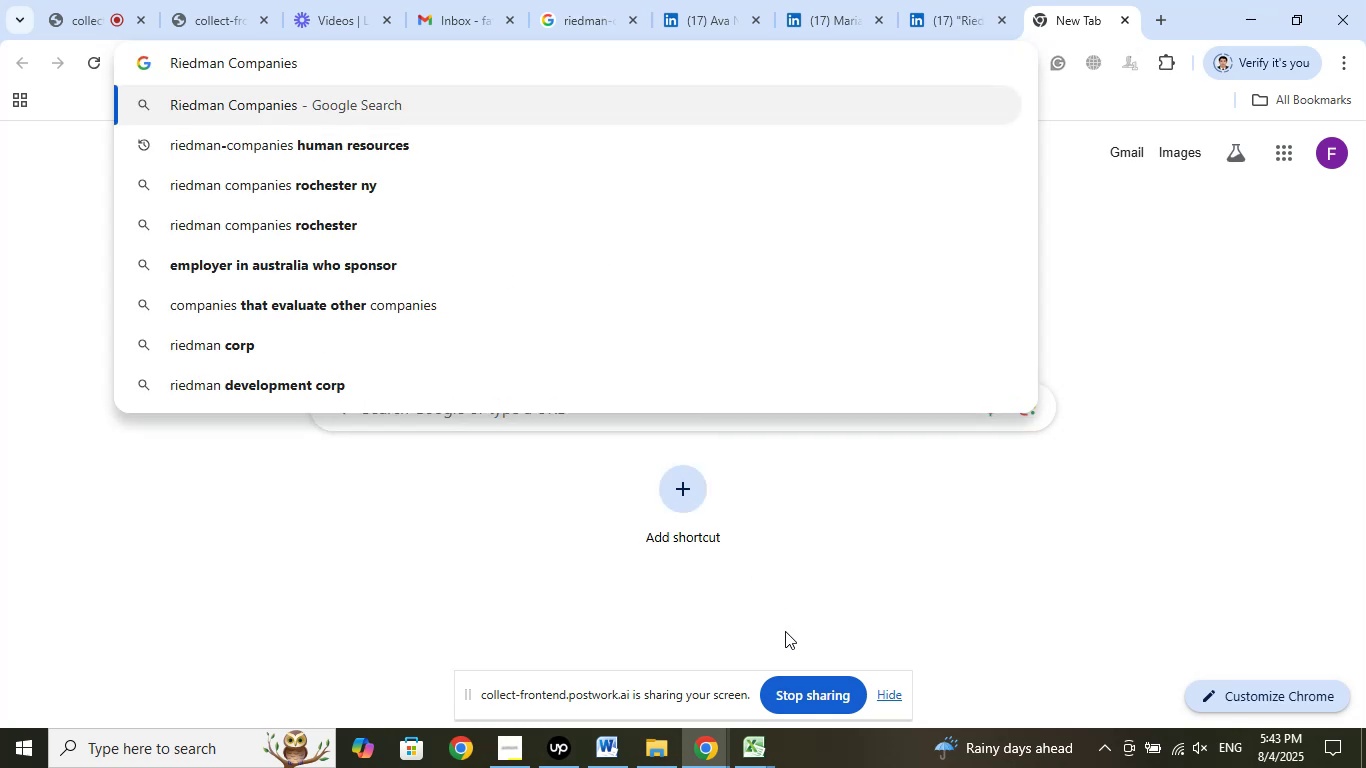 
wait(5.46)
 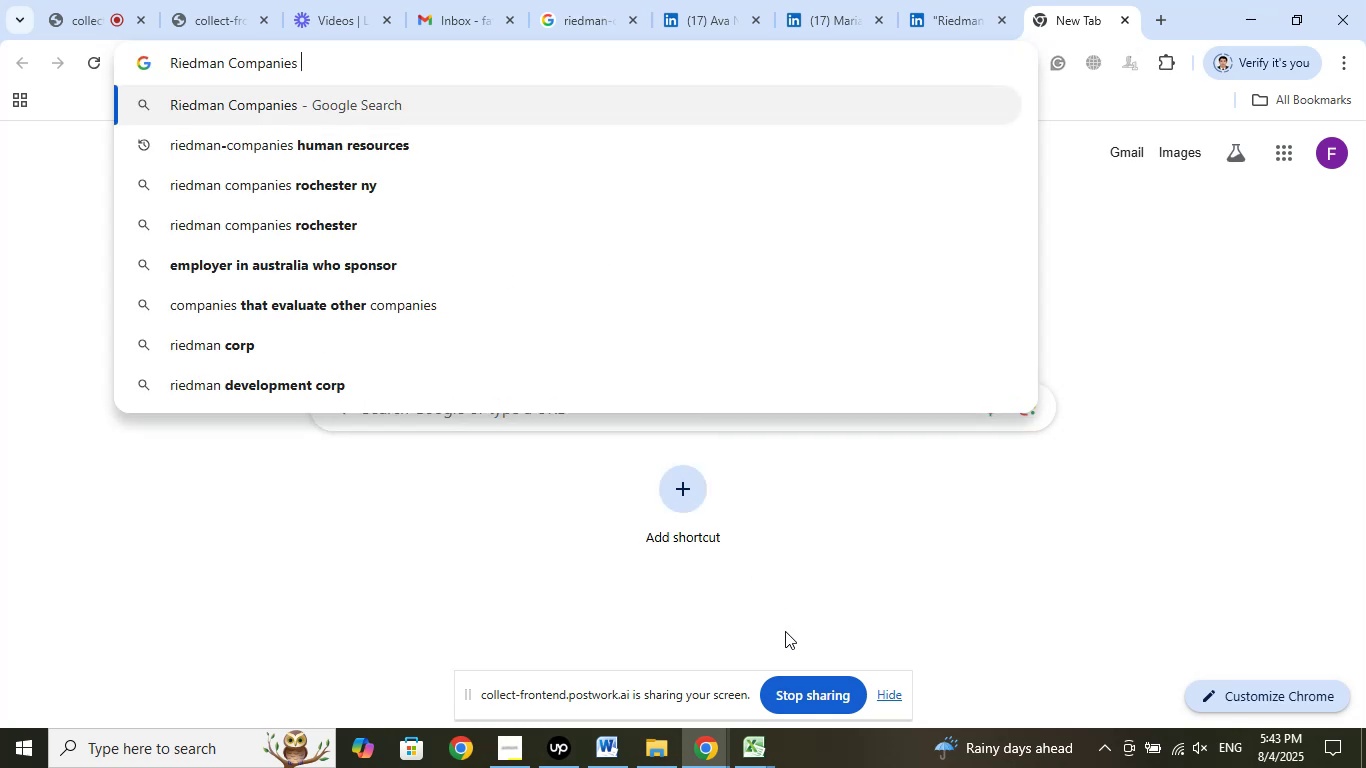 
type(linkedin)
 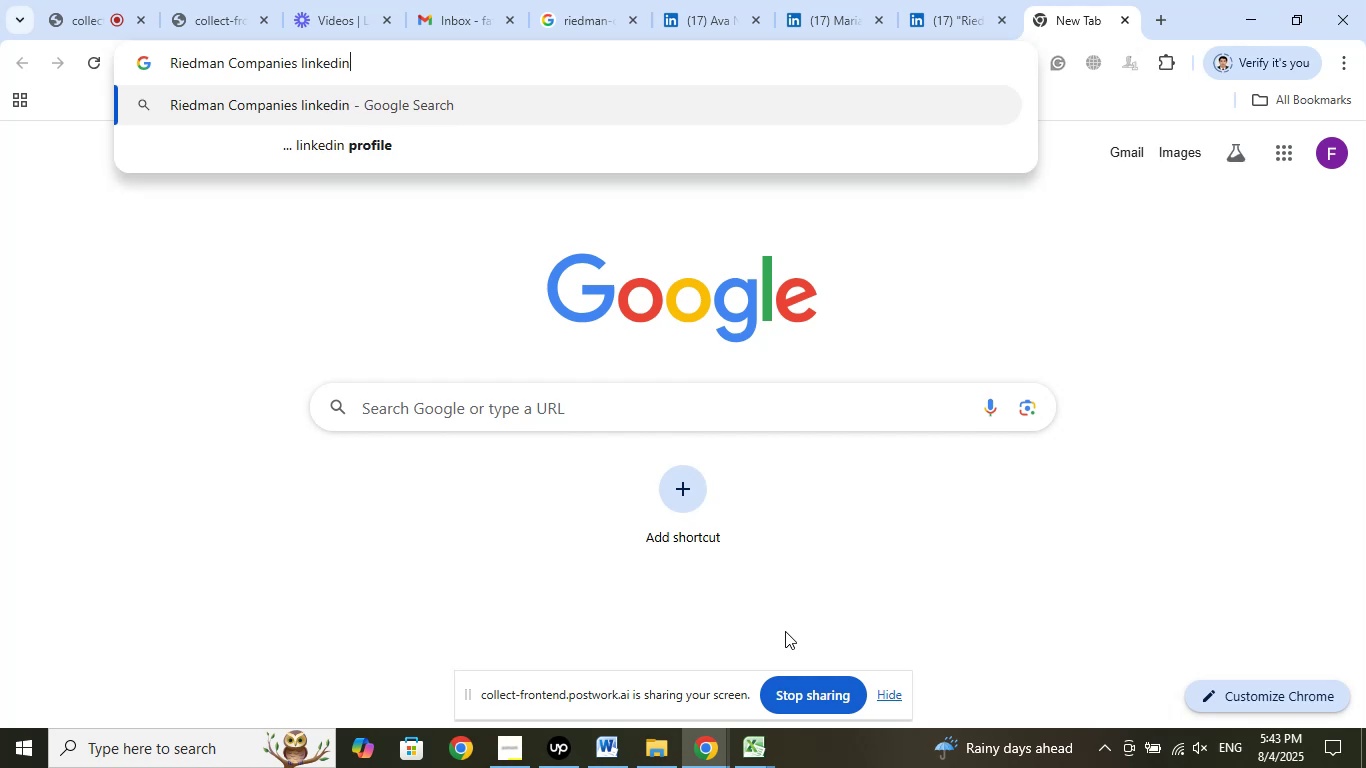 
key(Enter)
 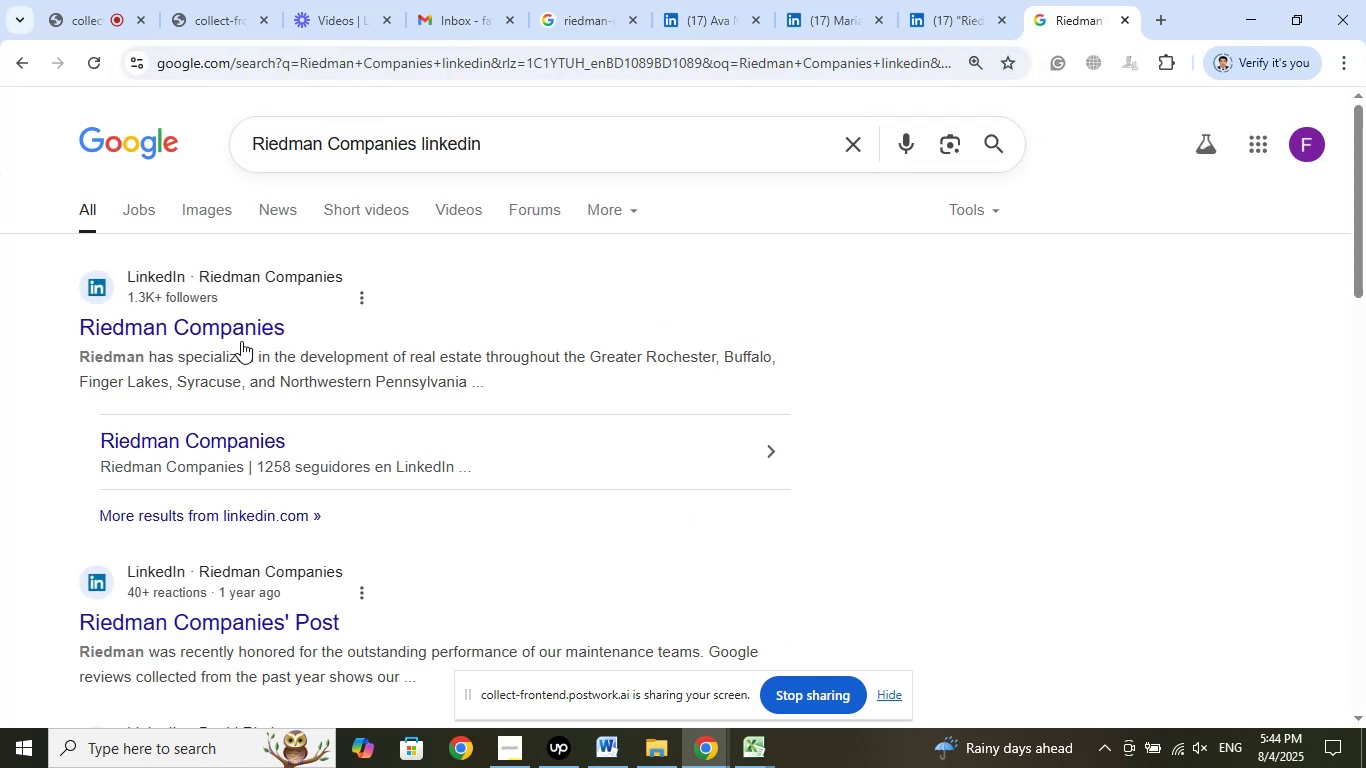 
left_click([317, 360])
 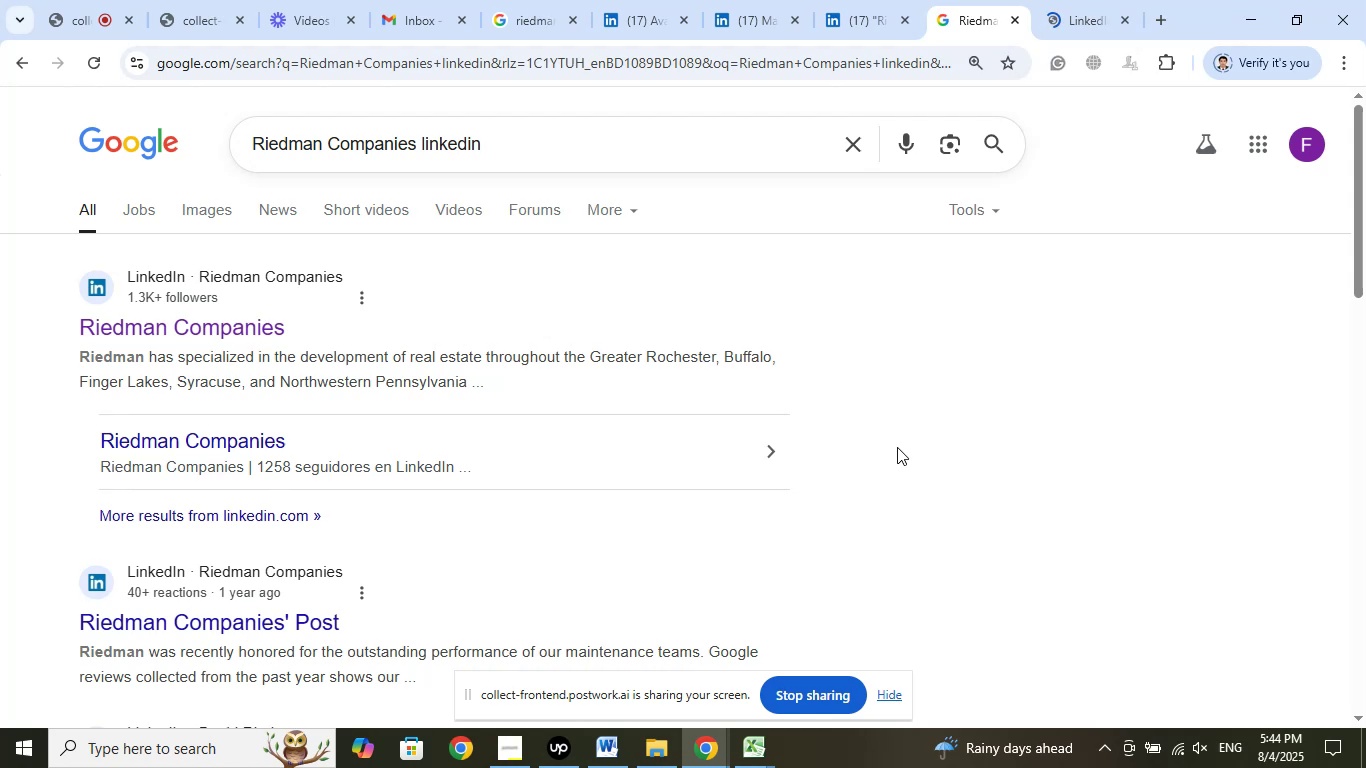 
left_click([1085, 13])
 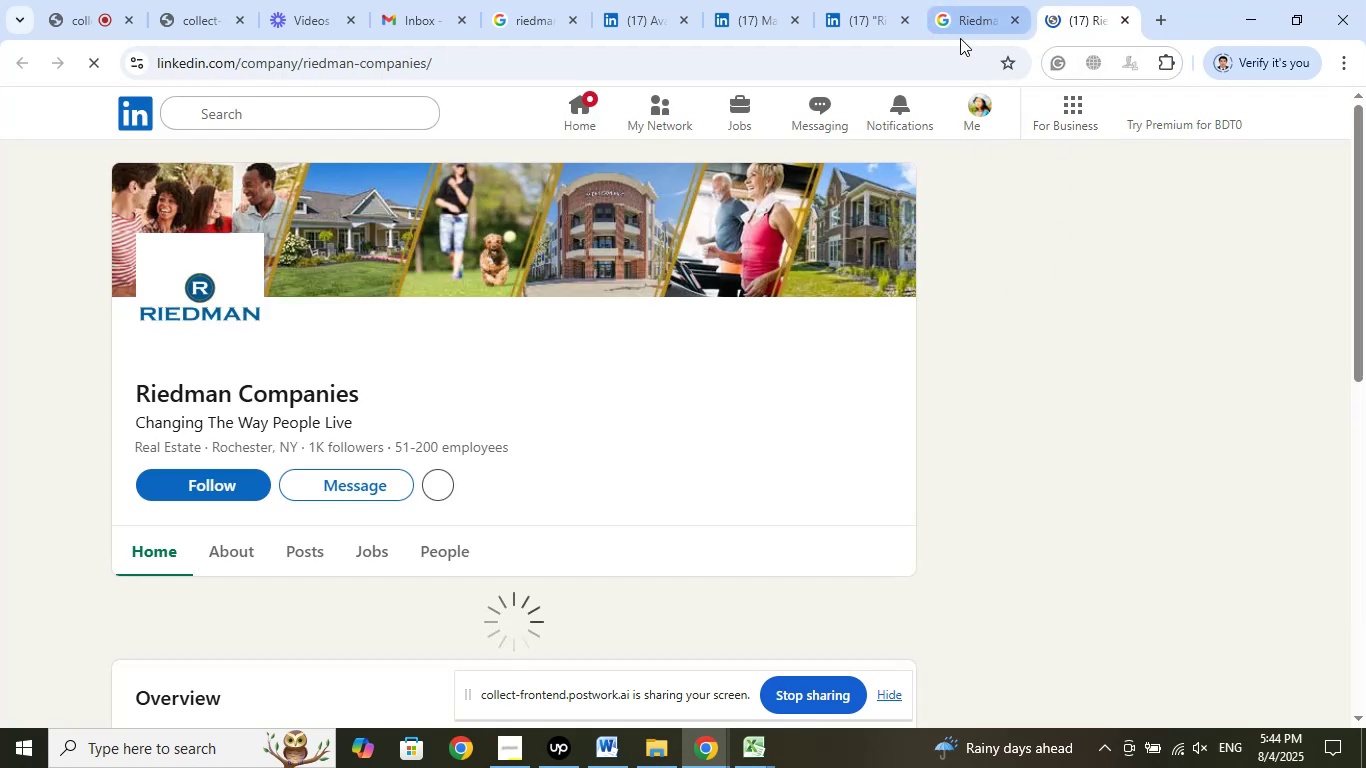 
wait(5.39)
 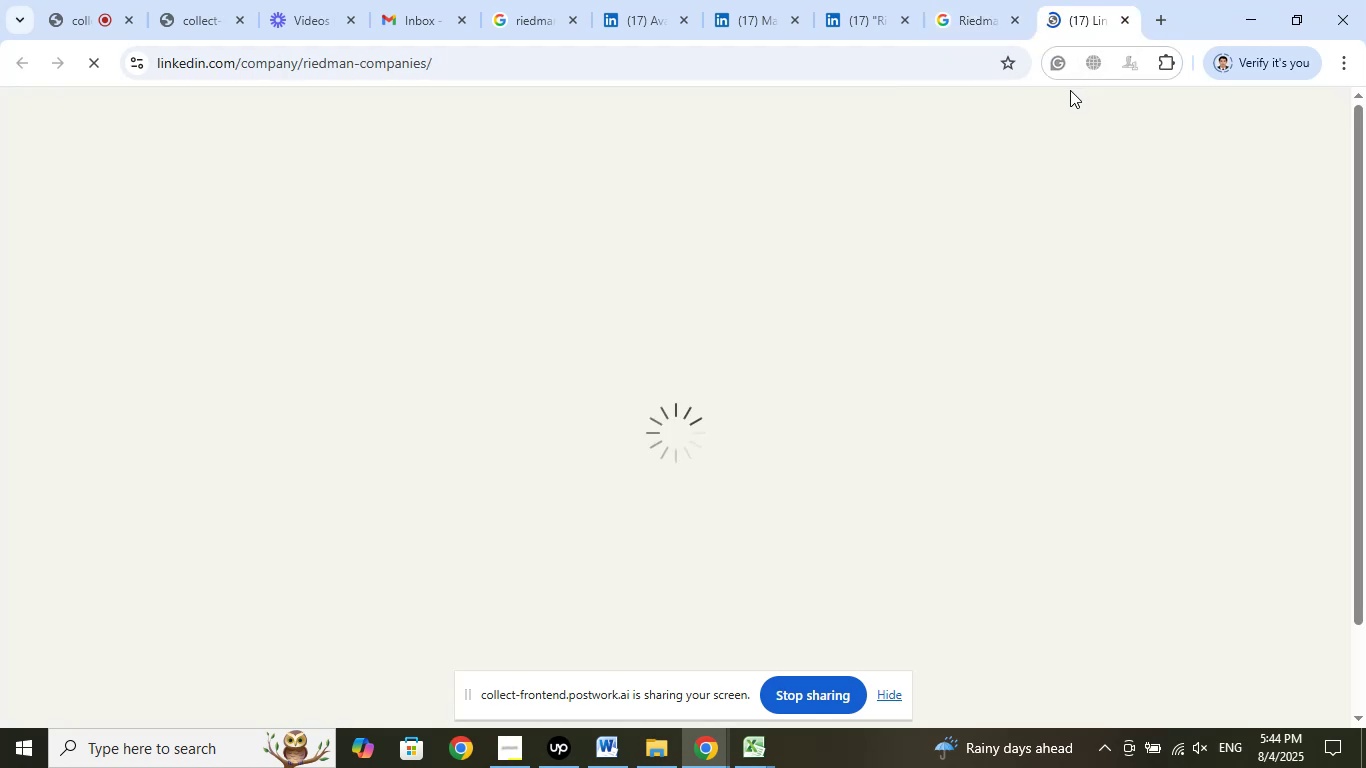 
left_click([879, 22])
 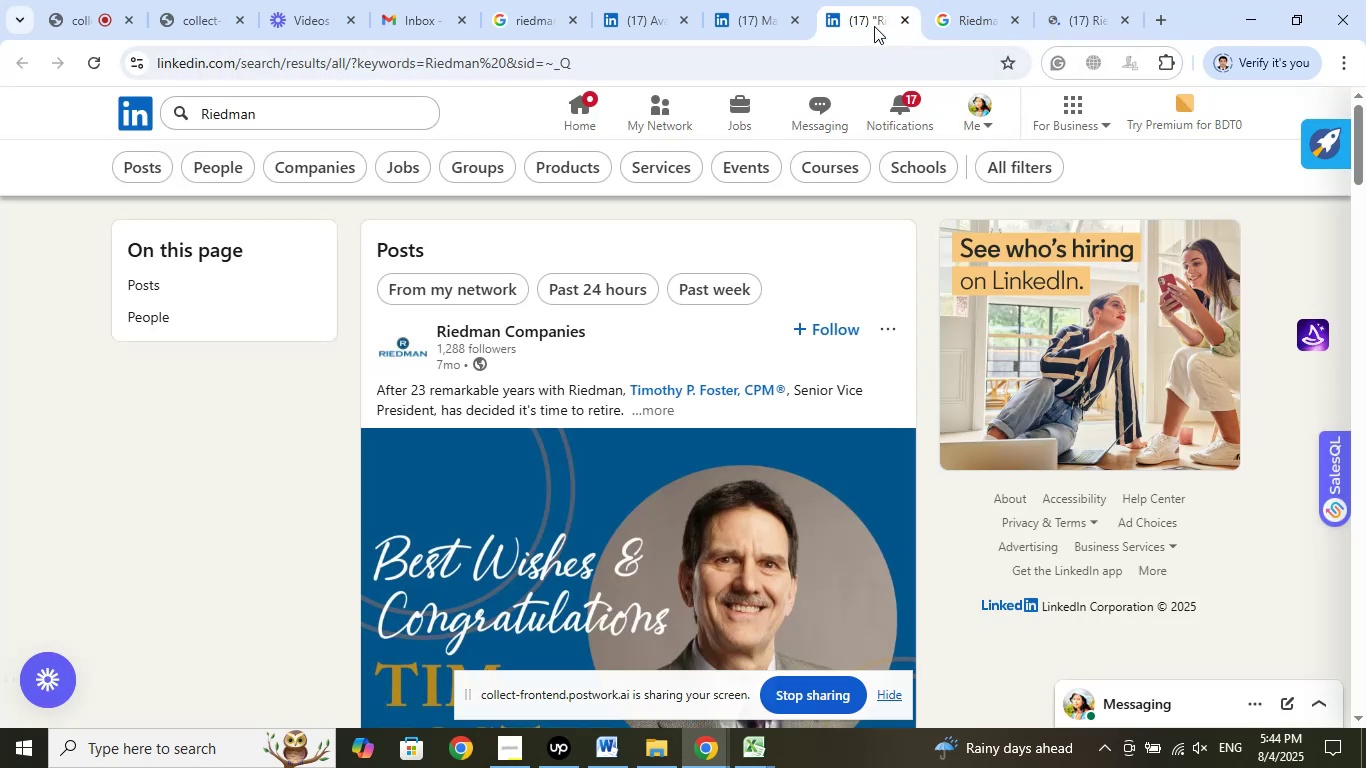 
scroll: coordinate [660, 567], scroll_direction: up, amount: 10.0
 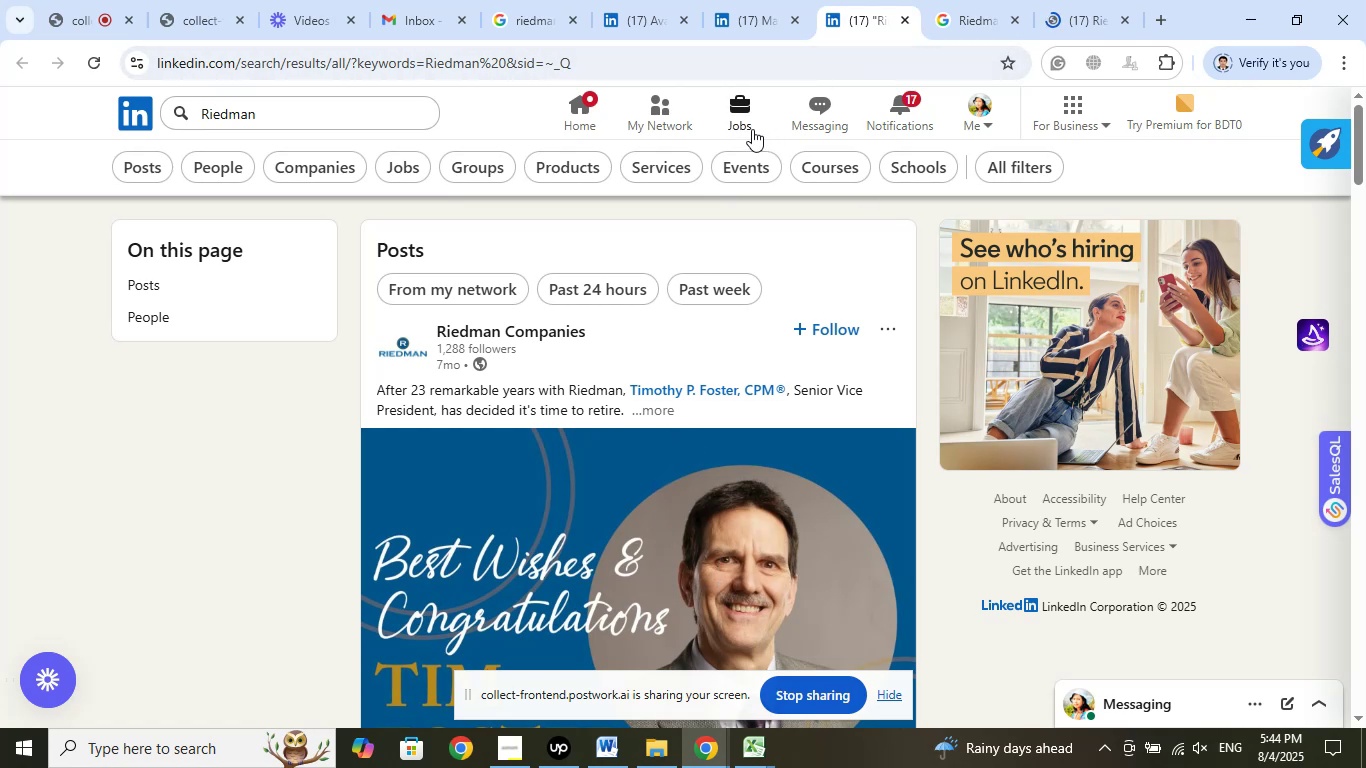 
left_click([742, 24])
 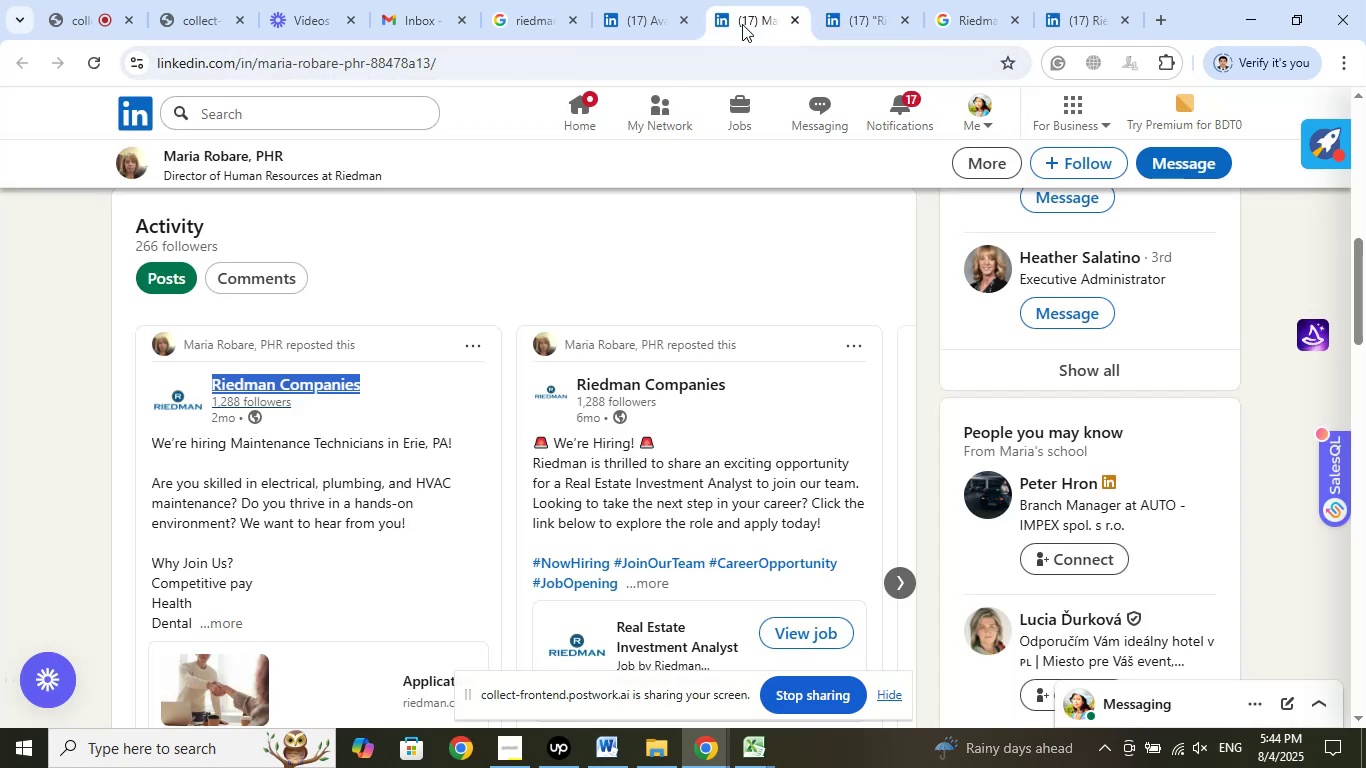 
scroll: coordinate [625, 423], scroll_direction: up, amount: 13.0
 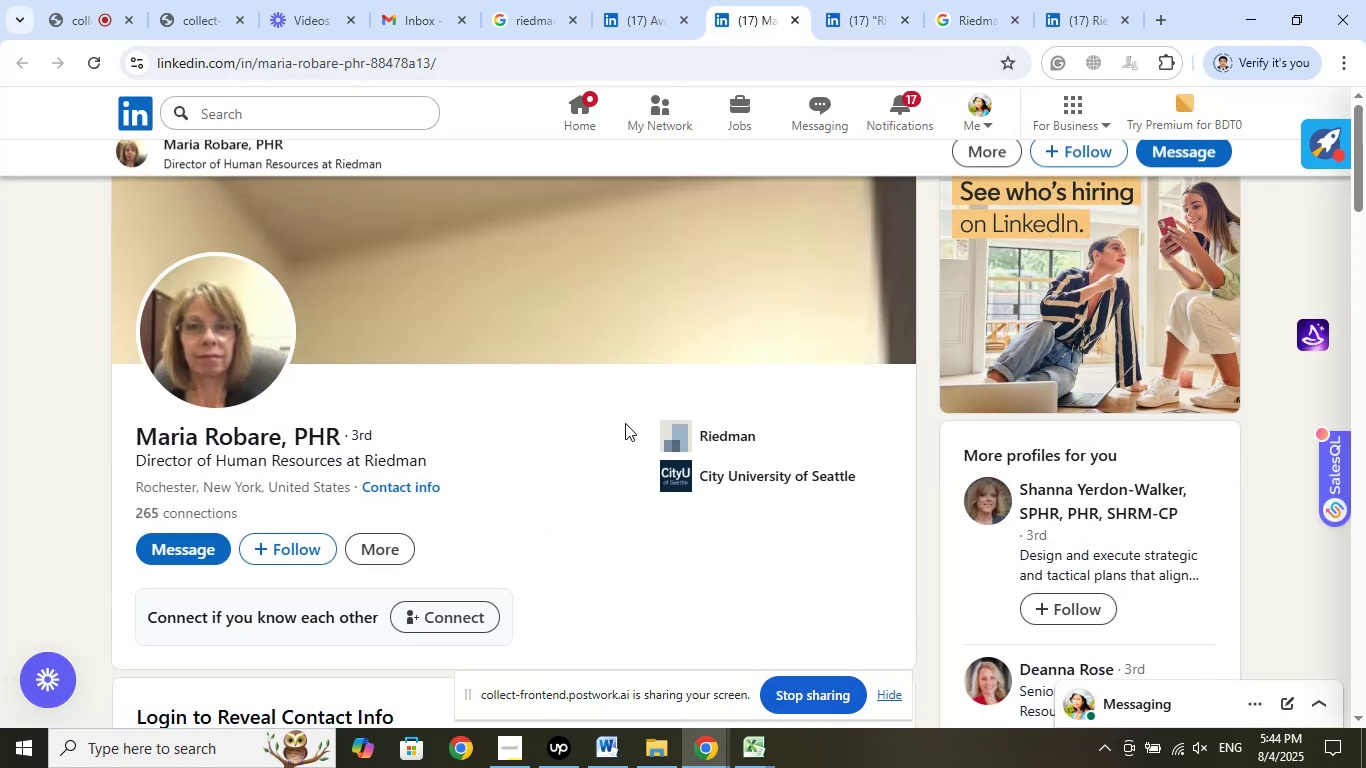 
scroll: coordinate [625, 423], scroll_direction: down, amount: 8.0
 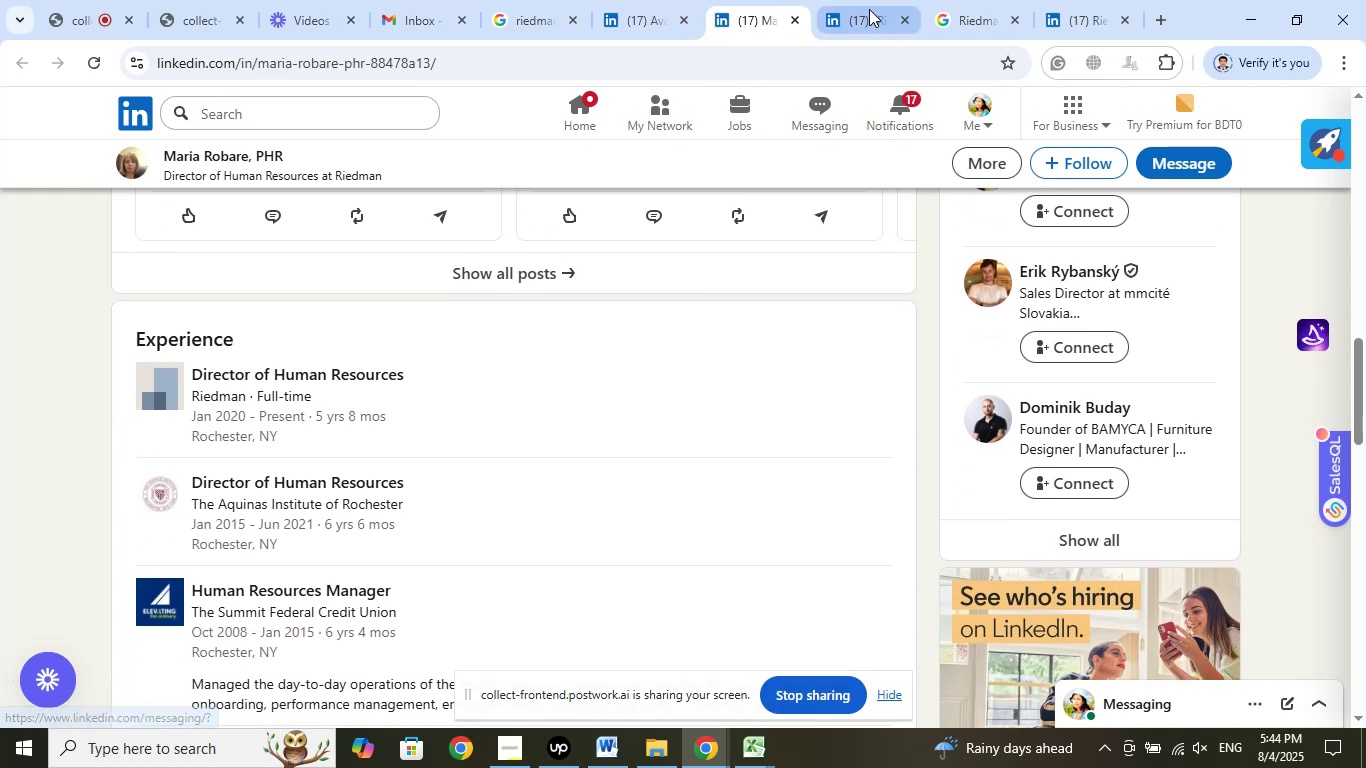 
left_click([906, 19])
 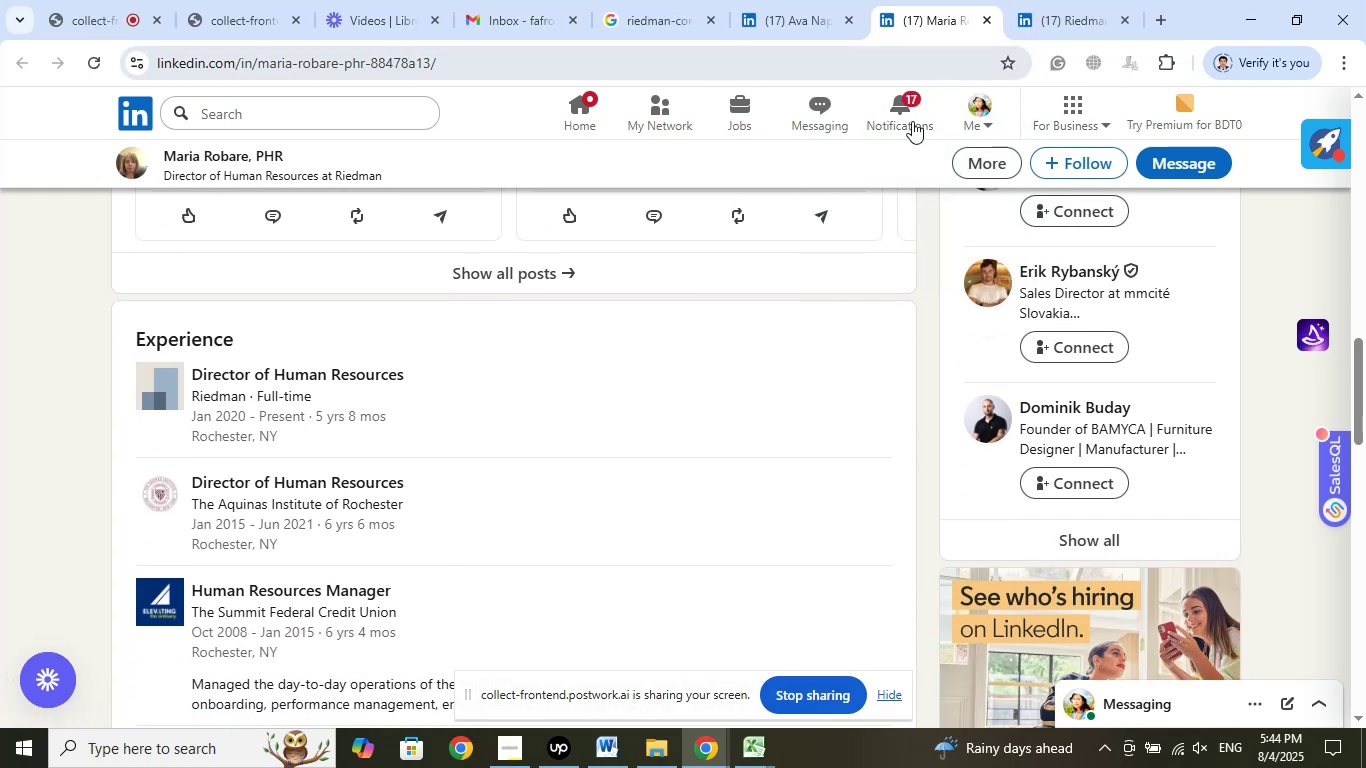 
left_click([1067, 18])
 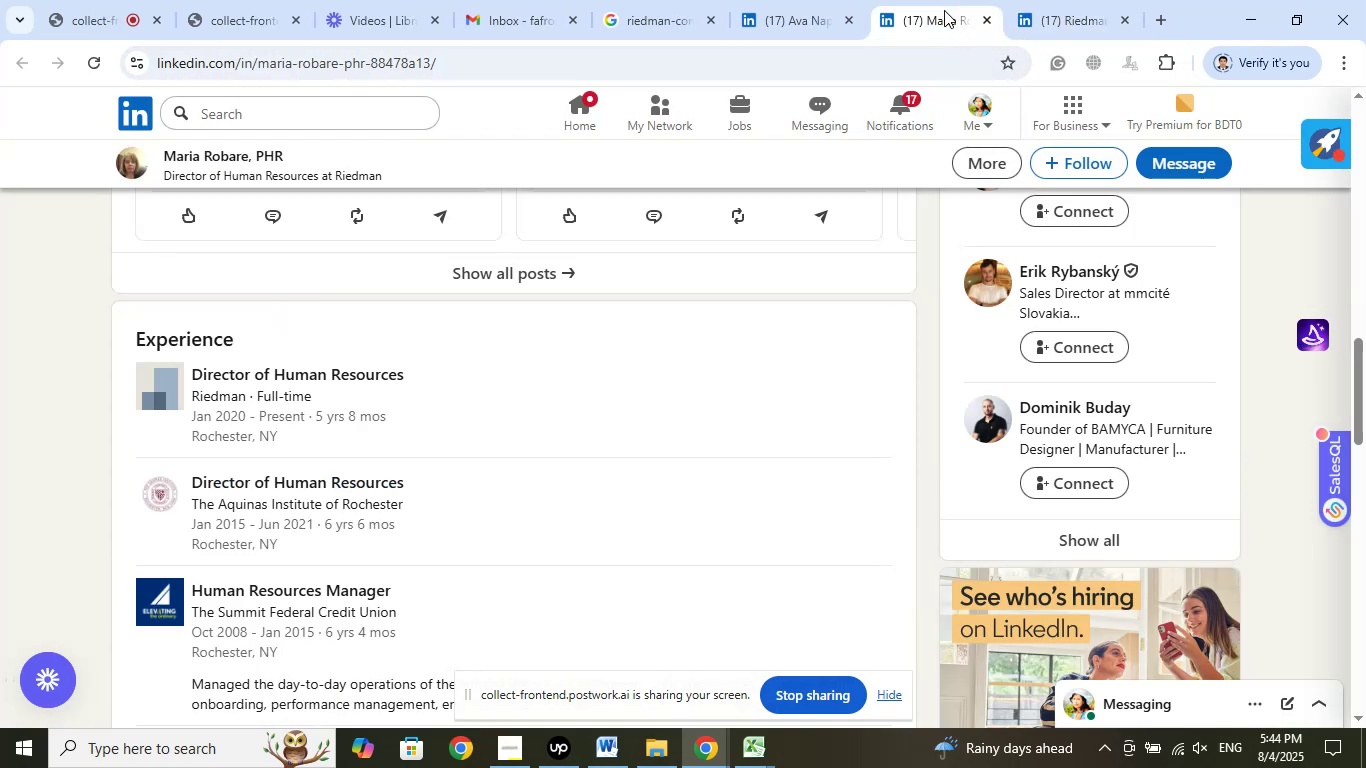 
scroll: coordinate [642, 468], scroll_direction: up, amount: 12.0
 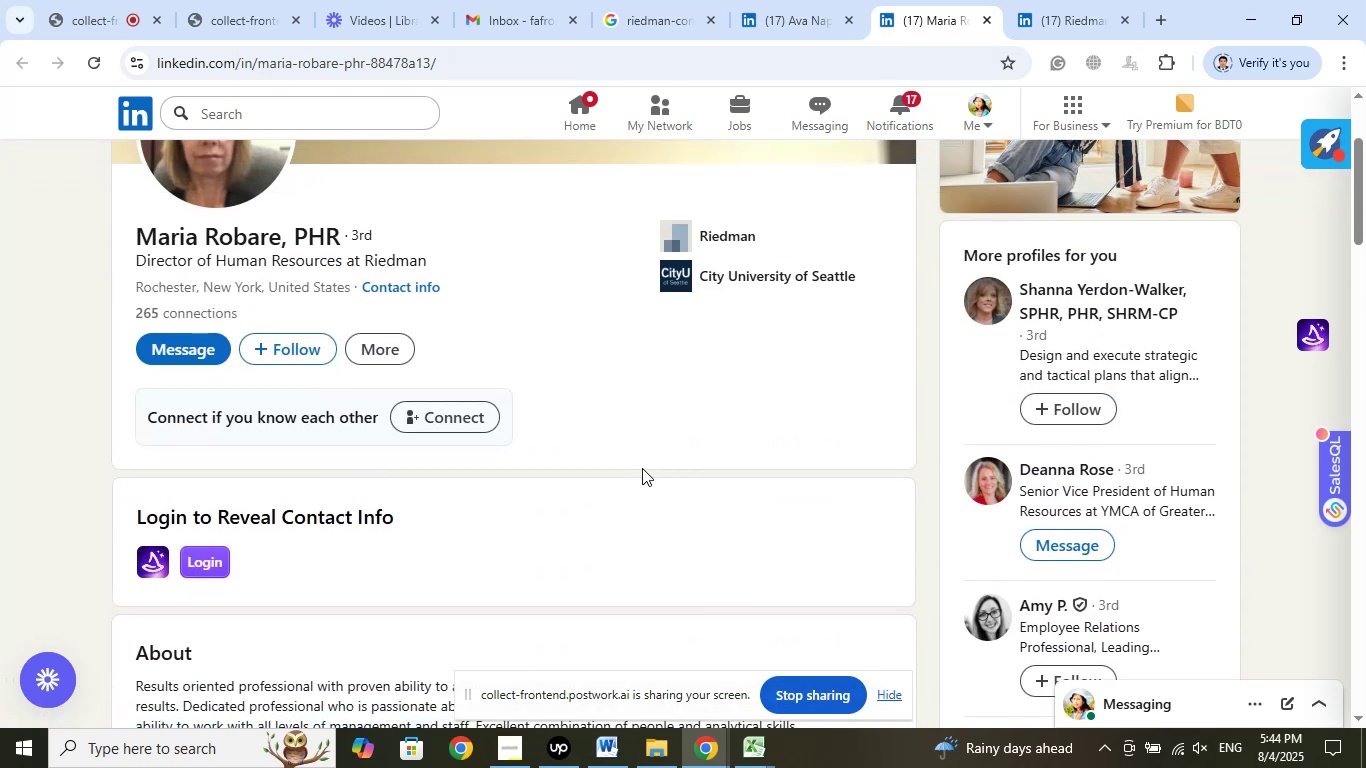 
scroll: coordinate [643, 467], scroll_direction: down, amount: 10.0
 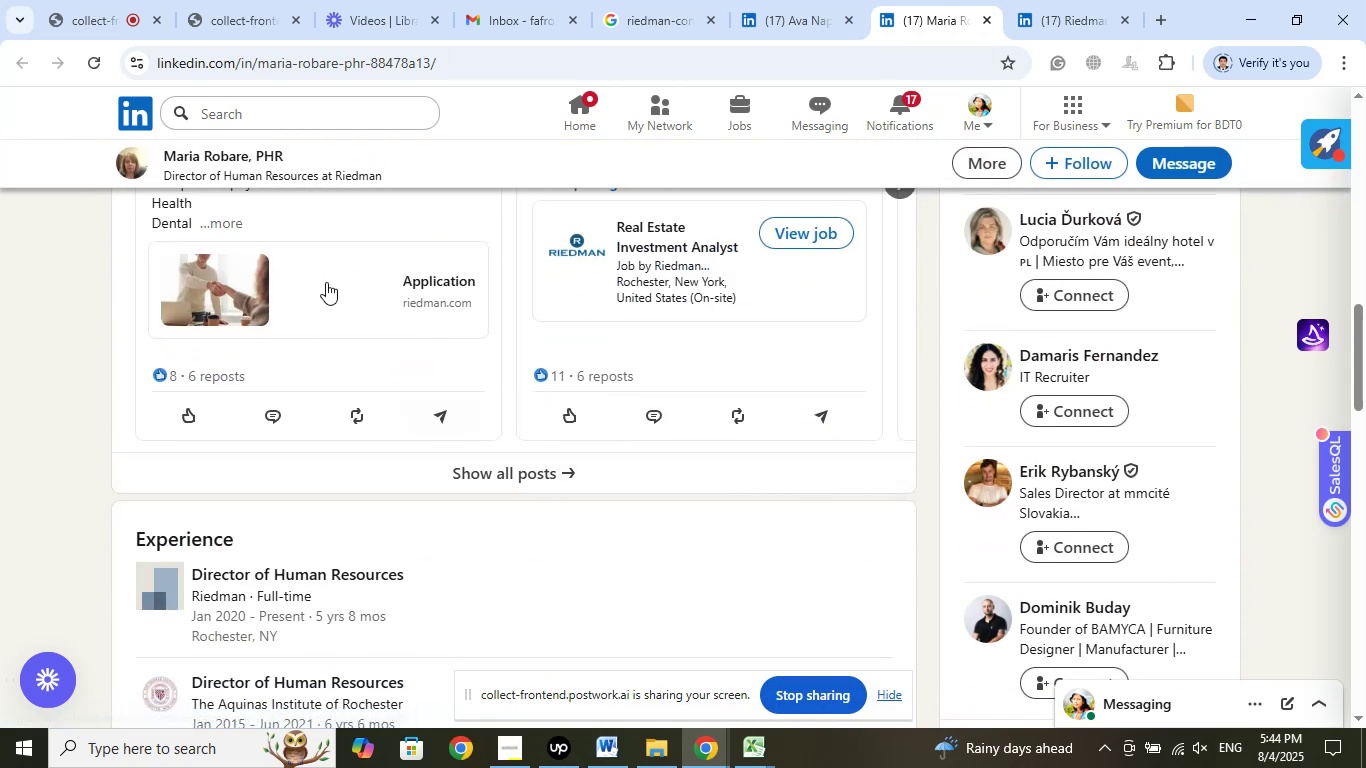 
left_click([265, 162])
 